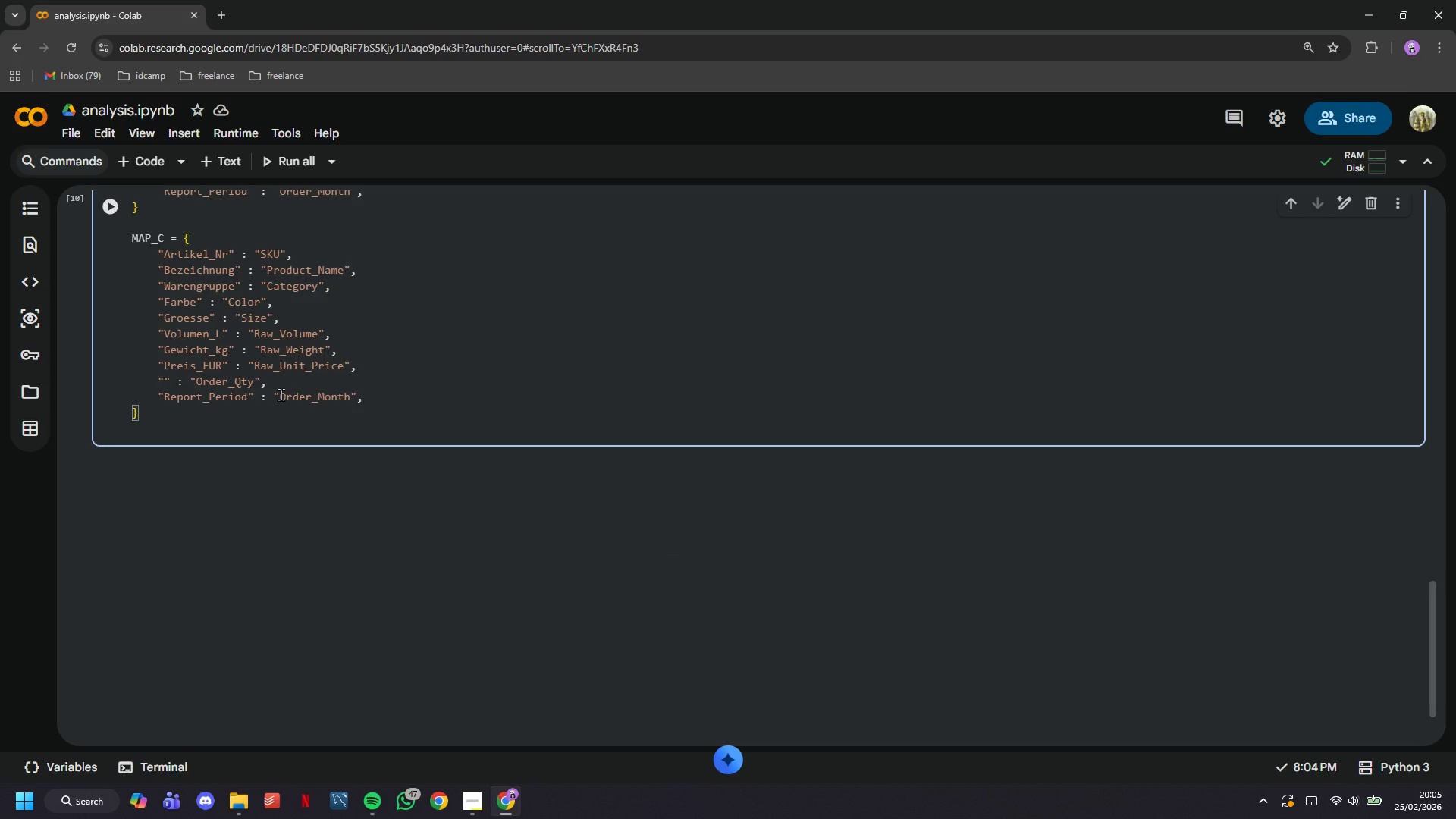 
type(Bestellmenge)
 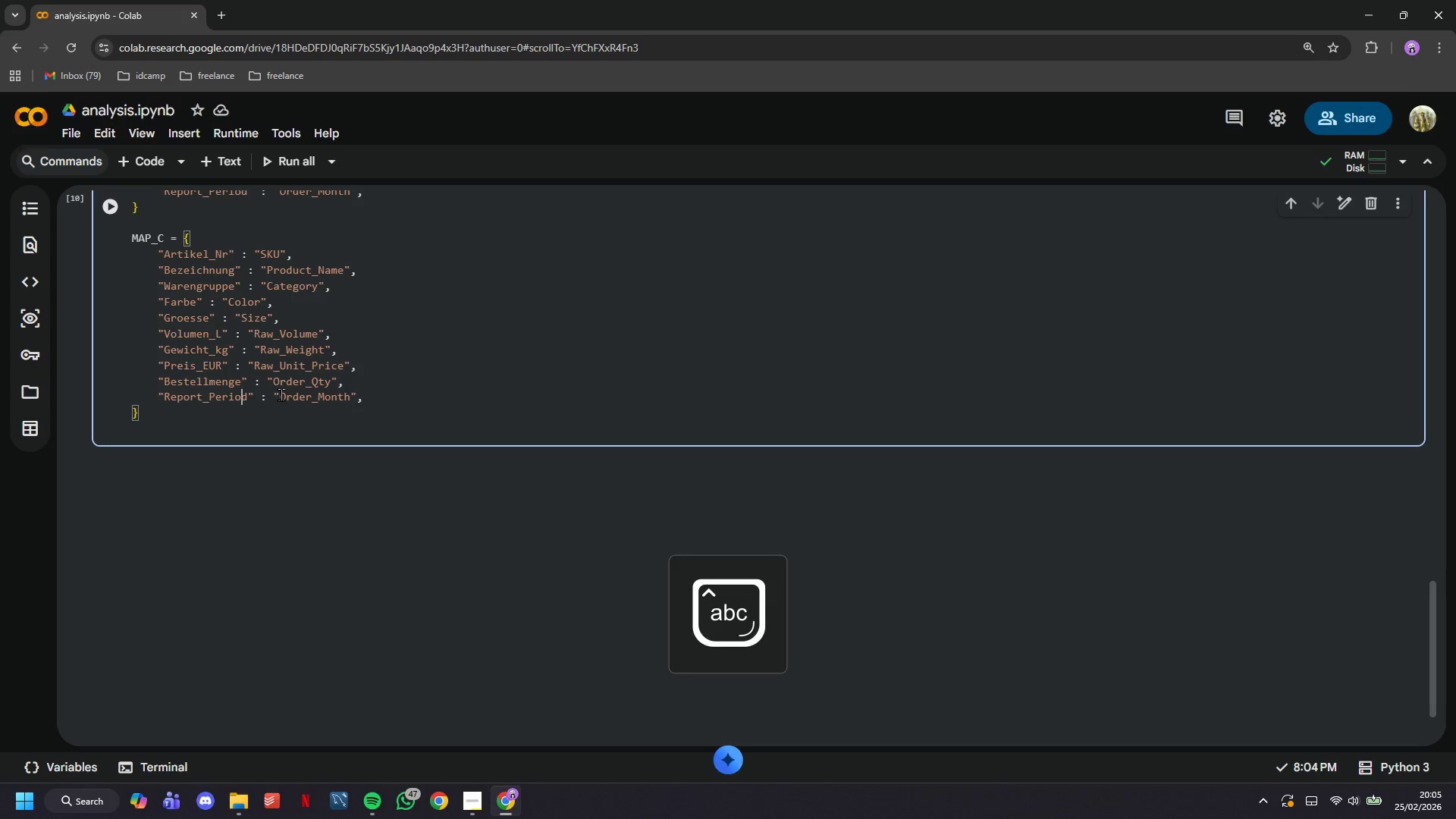 
key(ArrowDown)
 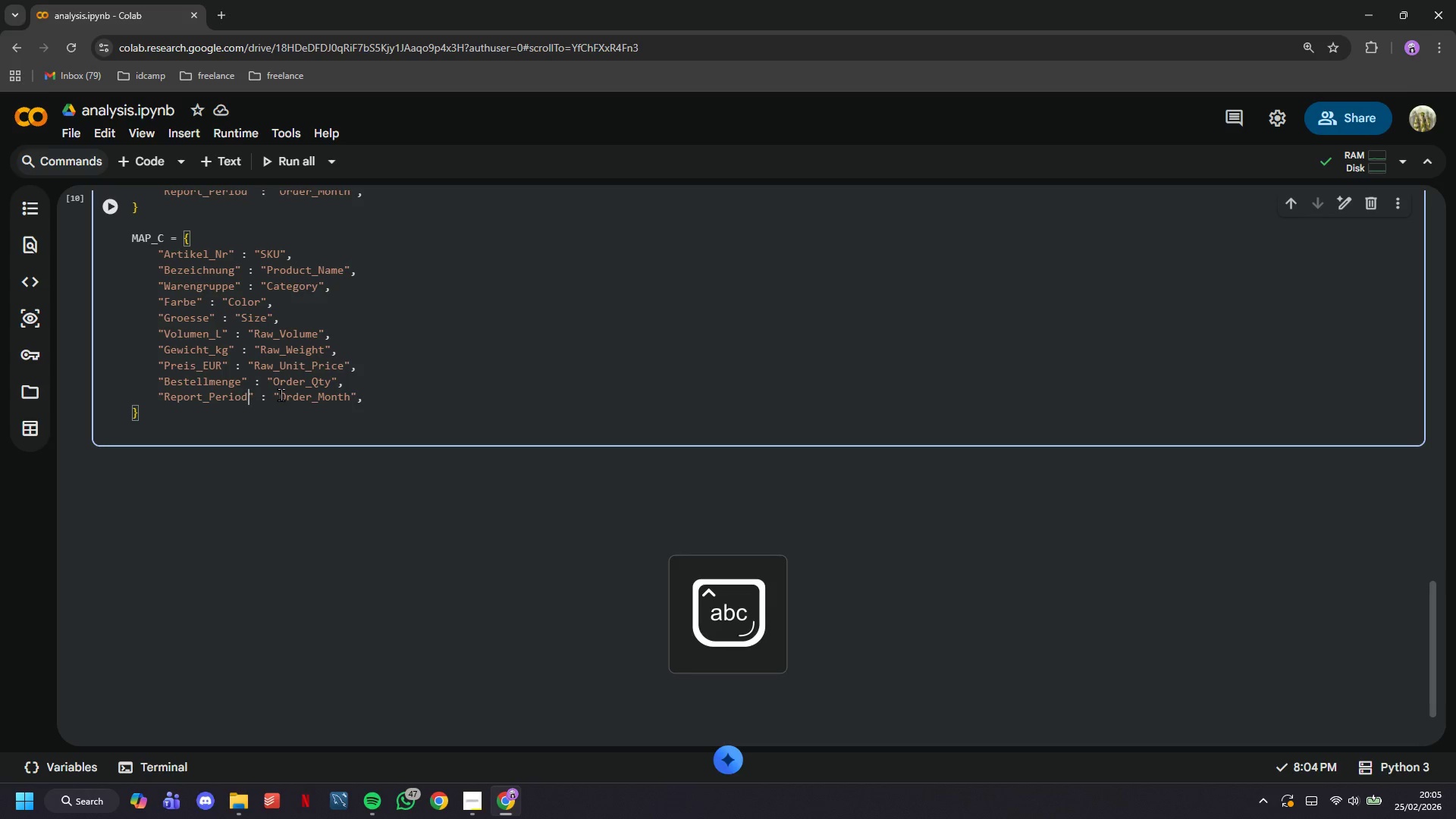 
key(ArrowRight)
 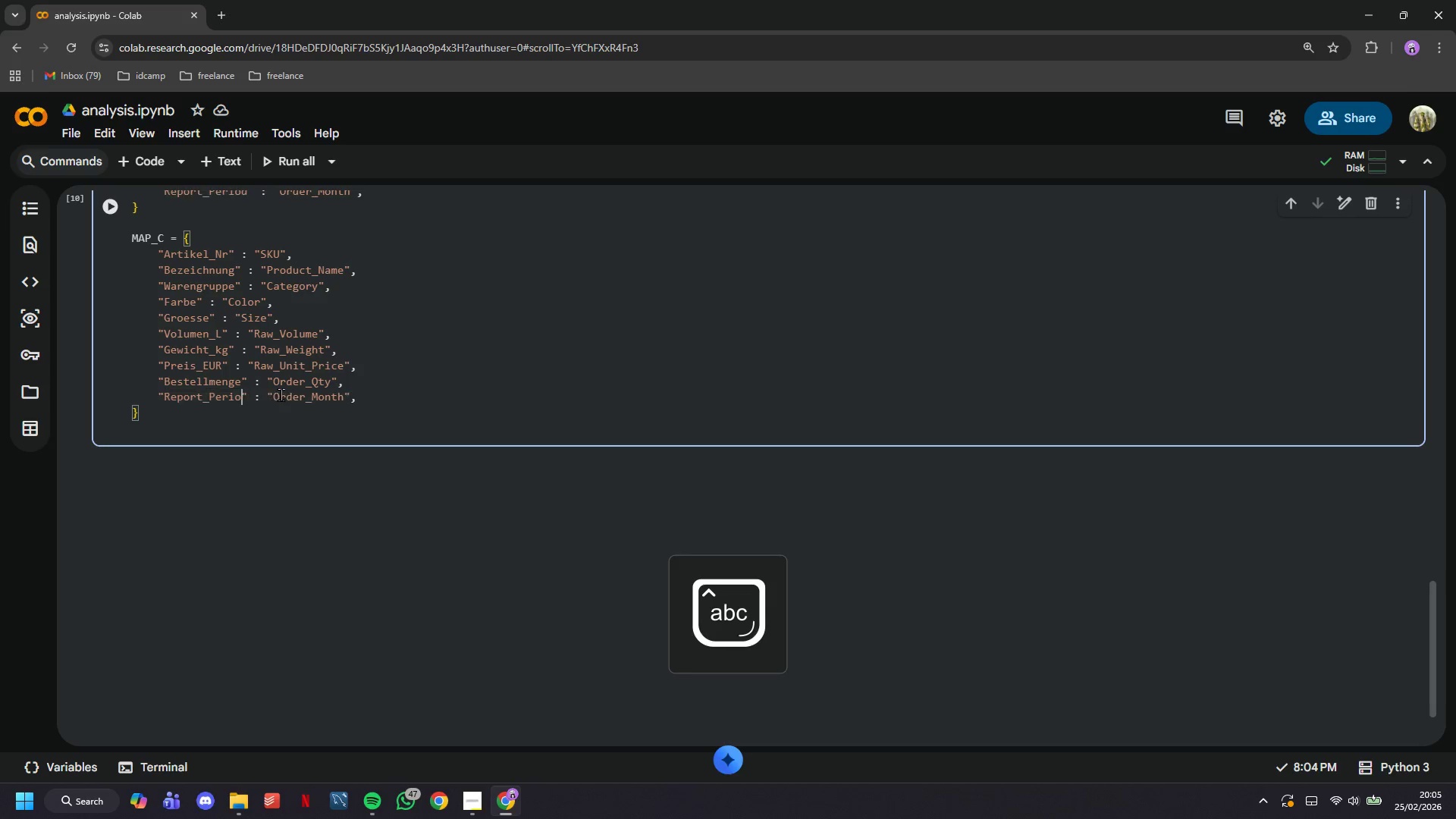 
hold_key(key=Backspace, duration=0.72)
 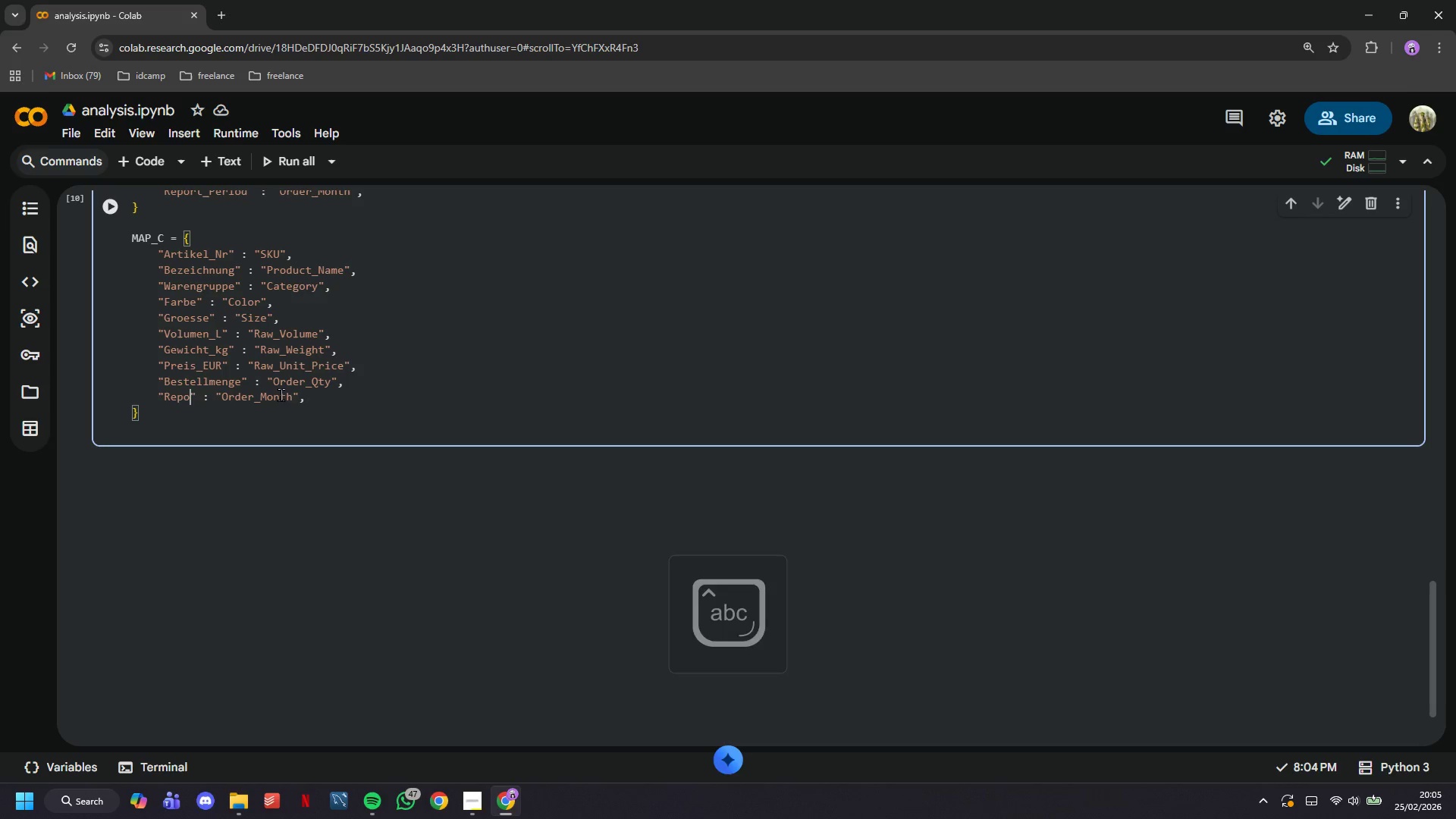 
key(Backspace)
key(Backspace)
key(Backspace)
key(Backspace)
key(Backspace)
type(Monat)
 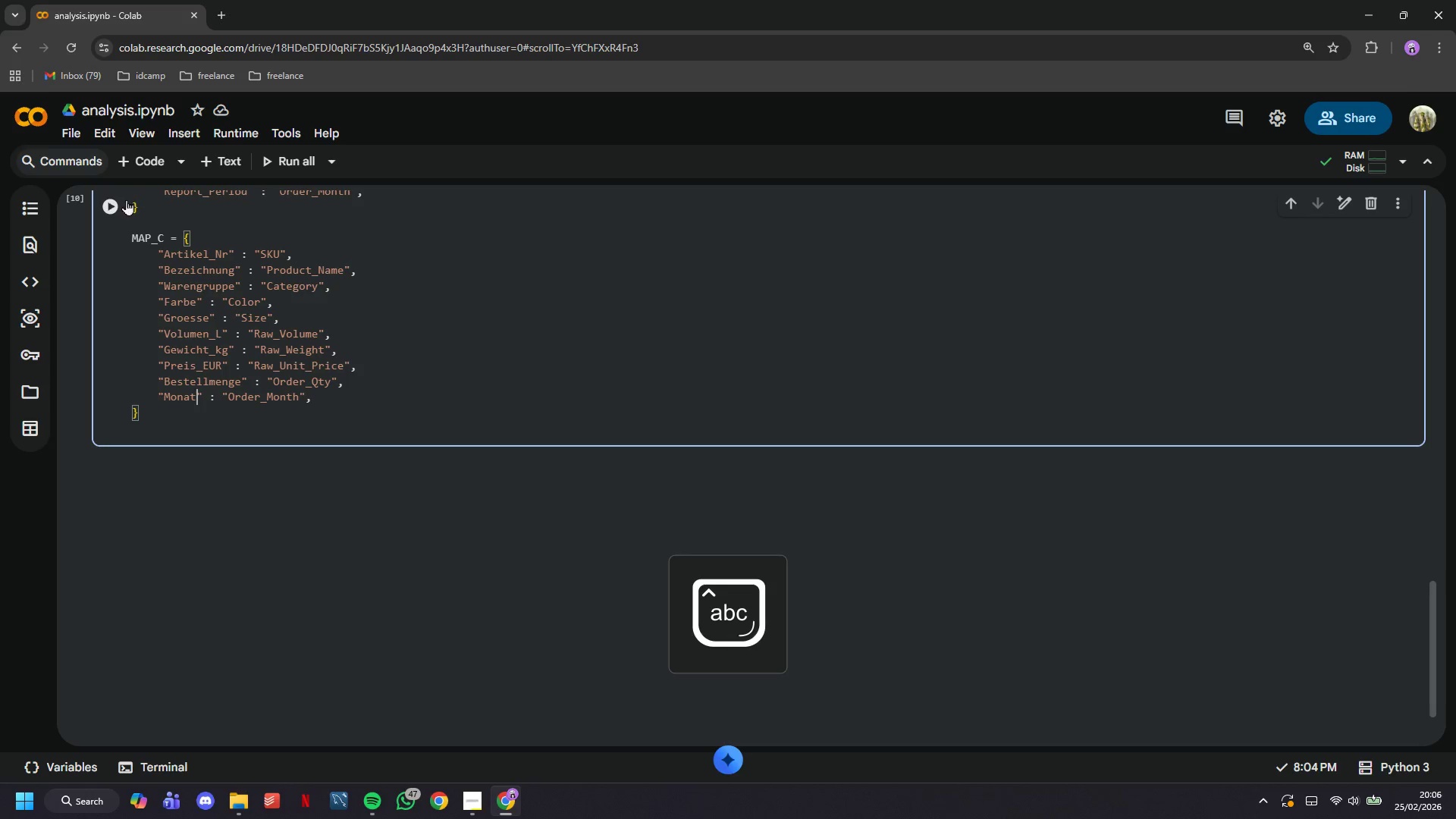 
left_click([117, 199])
 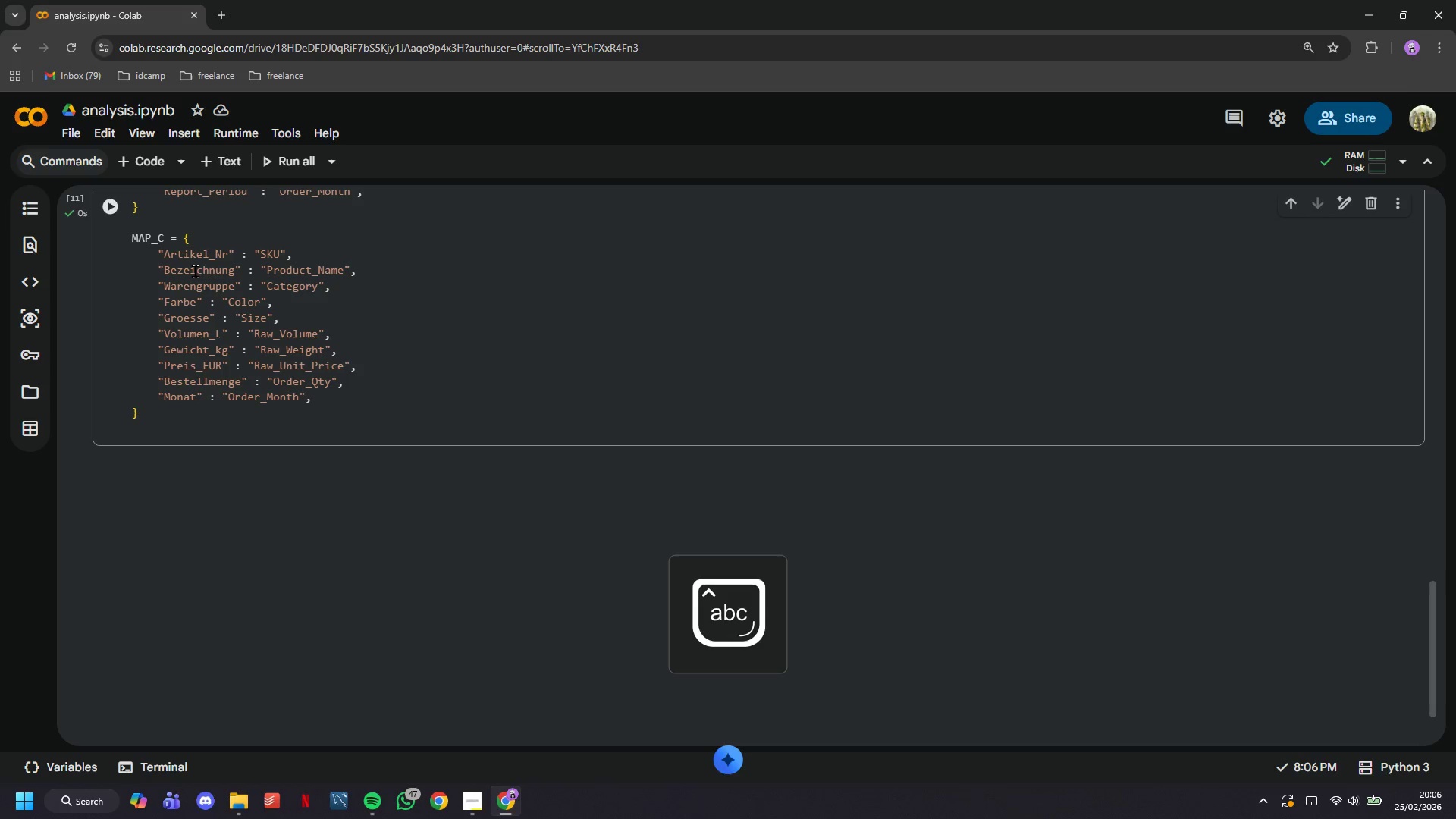 
scroll: coordinate [248, 347], scroll_direction: up, amount: 8.0
 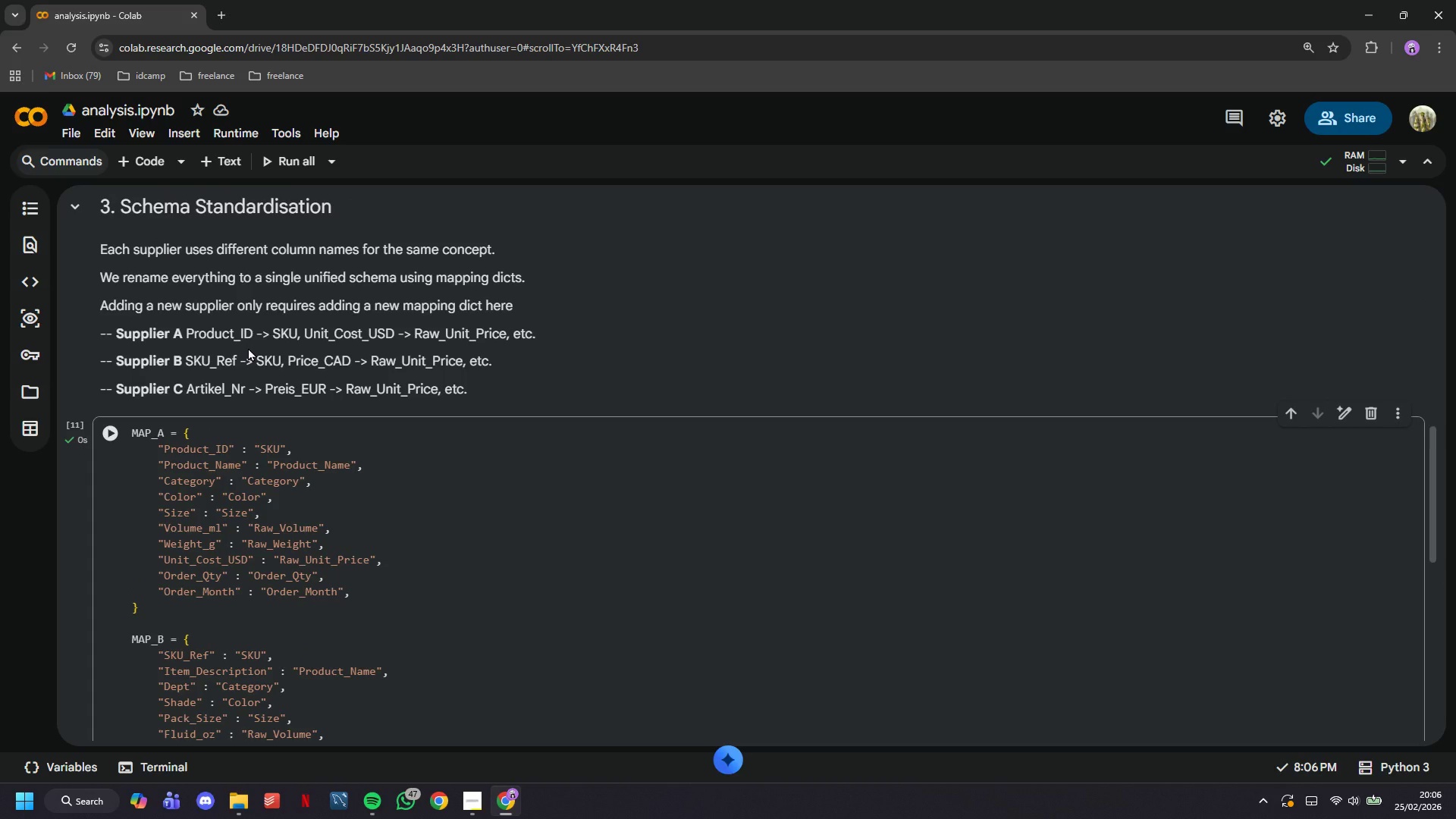 
scroll: coordinate [248, 347], scroll_direction: down, amount: 10.0
 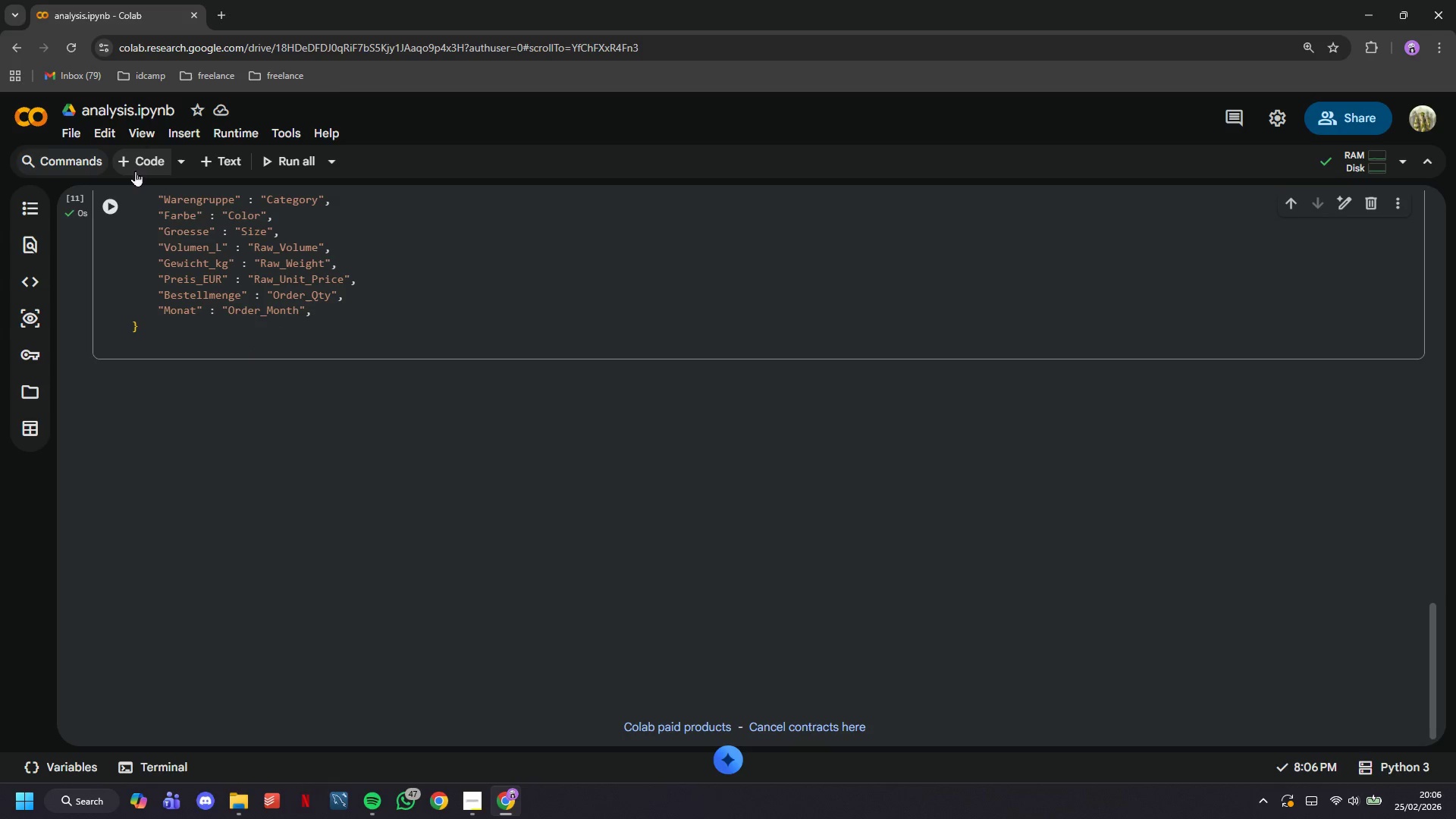 
left_click([134, 169])
 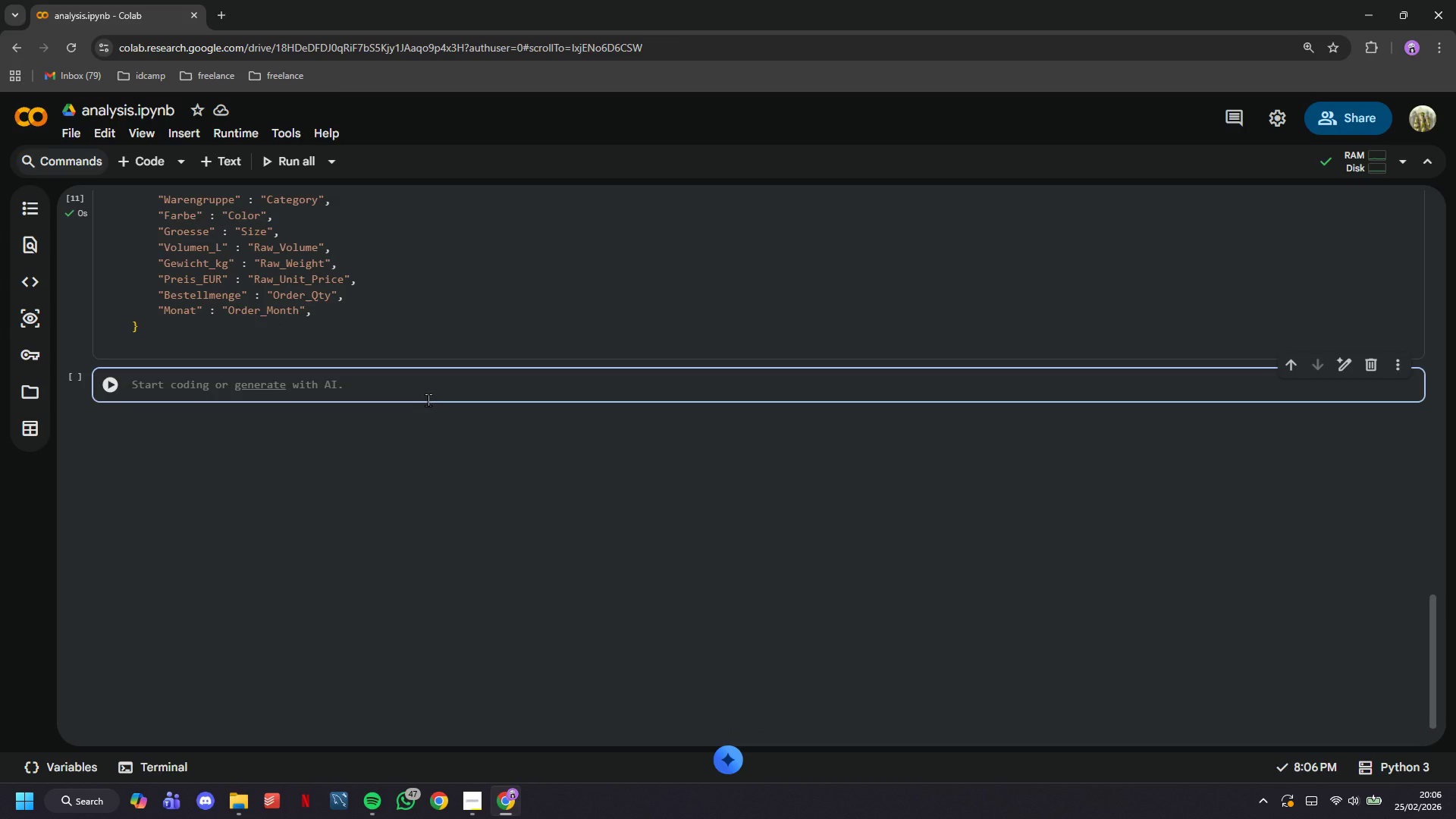 
type(def dtanda)
key(Backspace)
key(Backspace)
key(Backspace)
key(Backspace)
key(Backspace)
key(Backspace)
type(sa)
key(Backspace)
type(tandardize(df, col_map, vol_unit, wgt_unit, currency)
 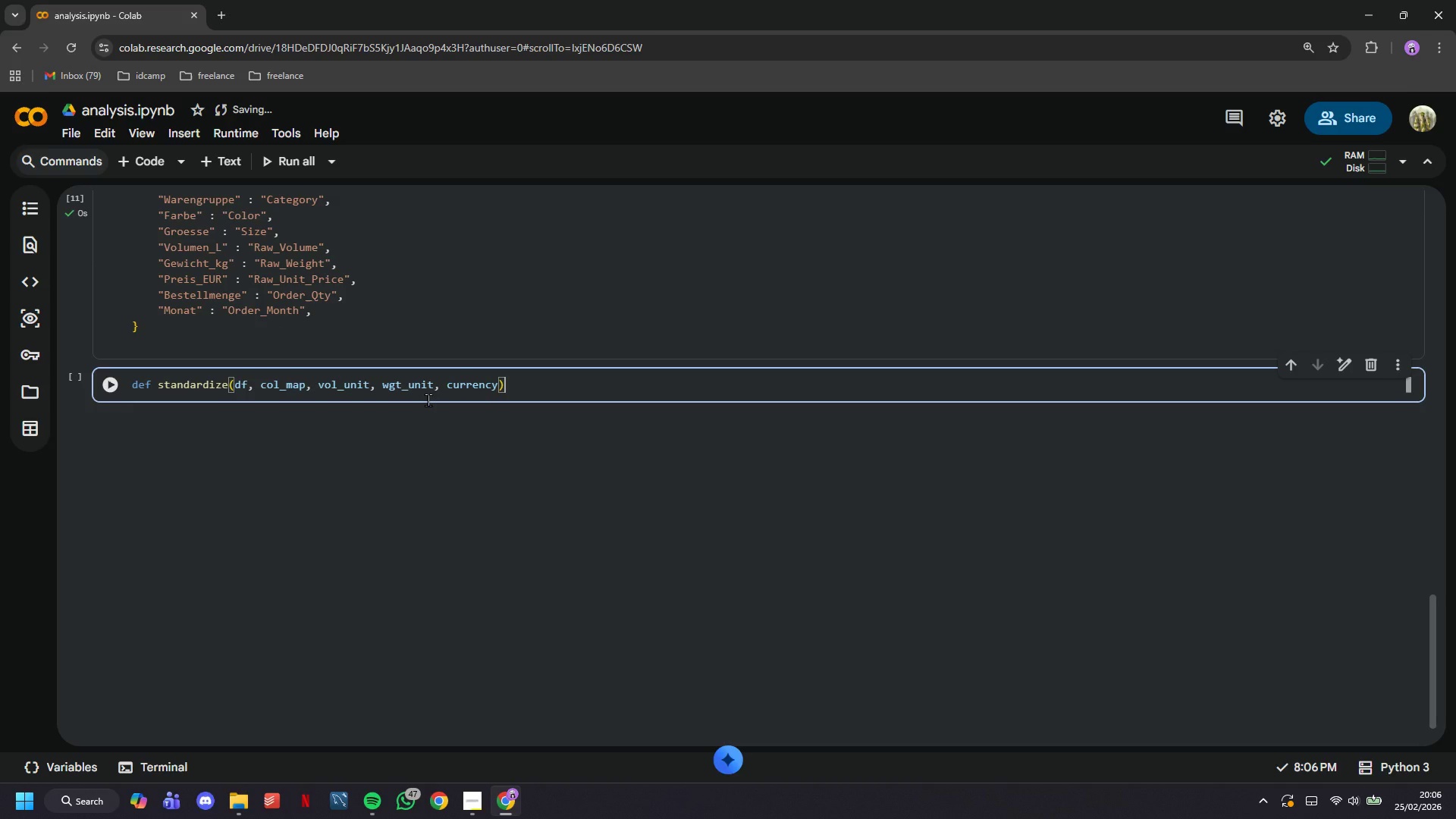 
 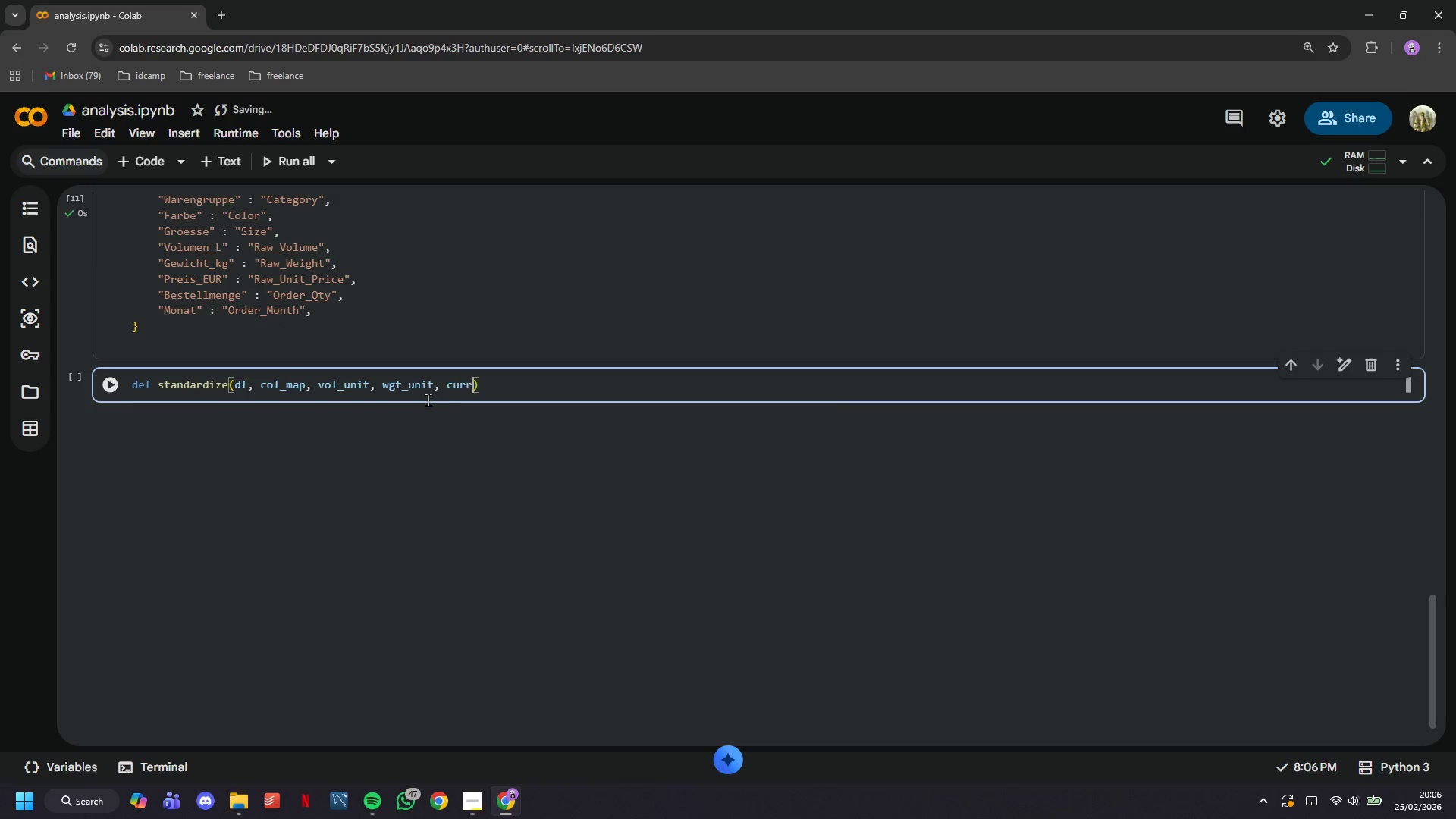 
key(ArrowRight)
 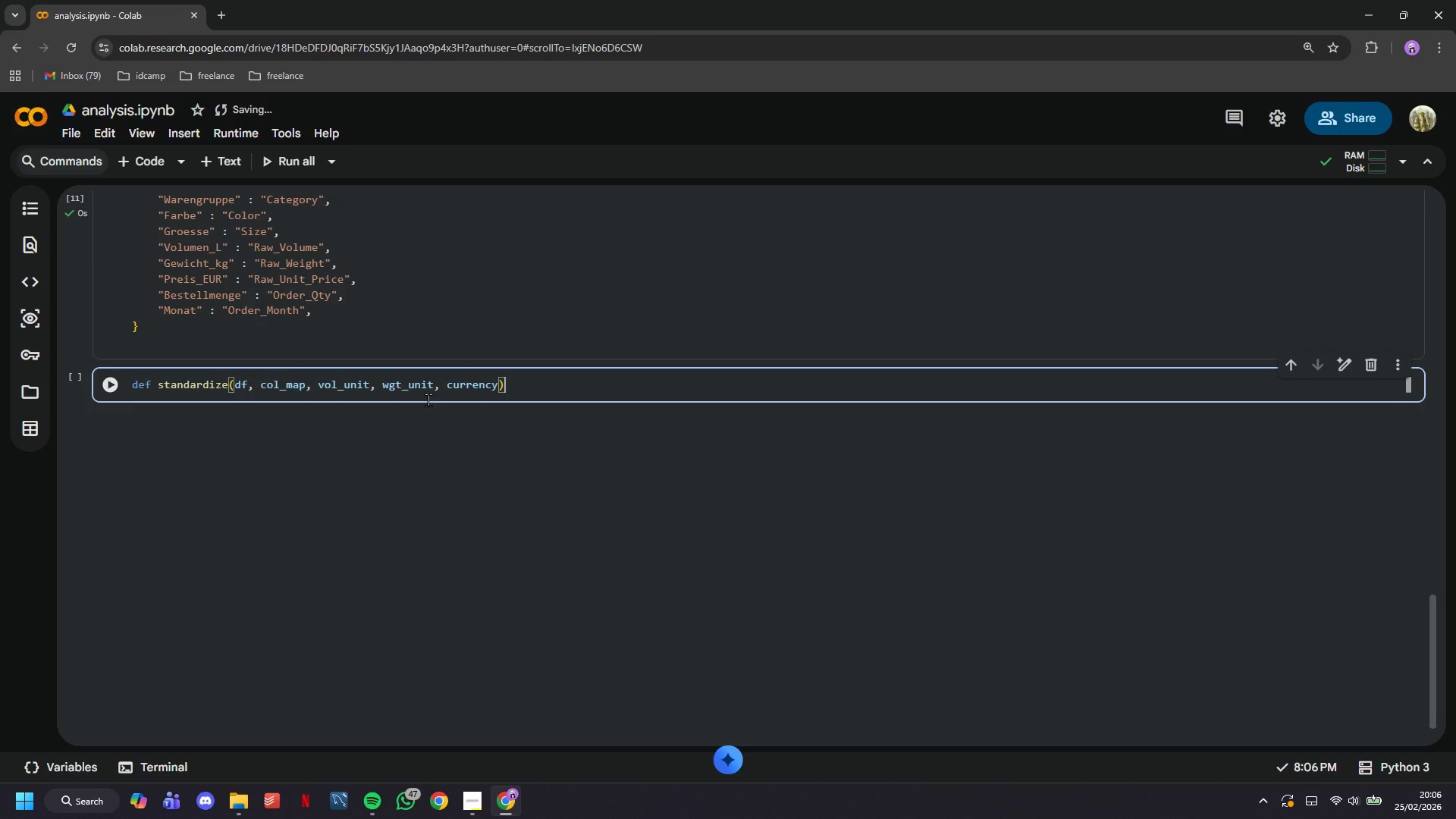 
key(Shift+Semicolon)
 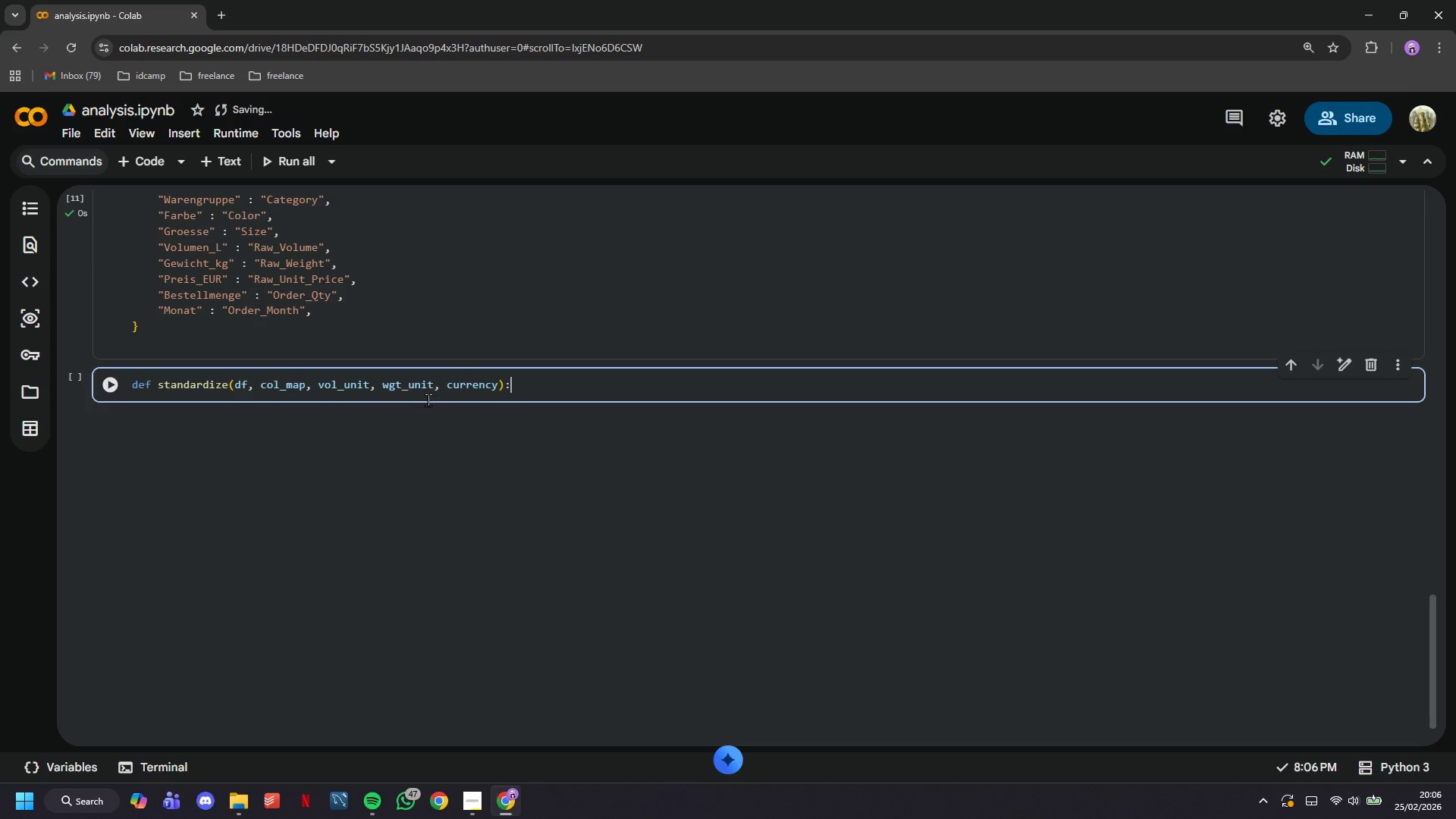 
key(Enter)
 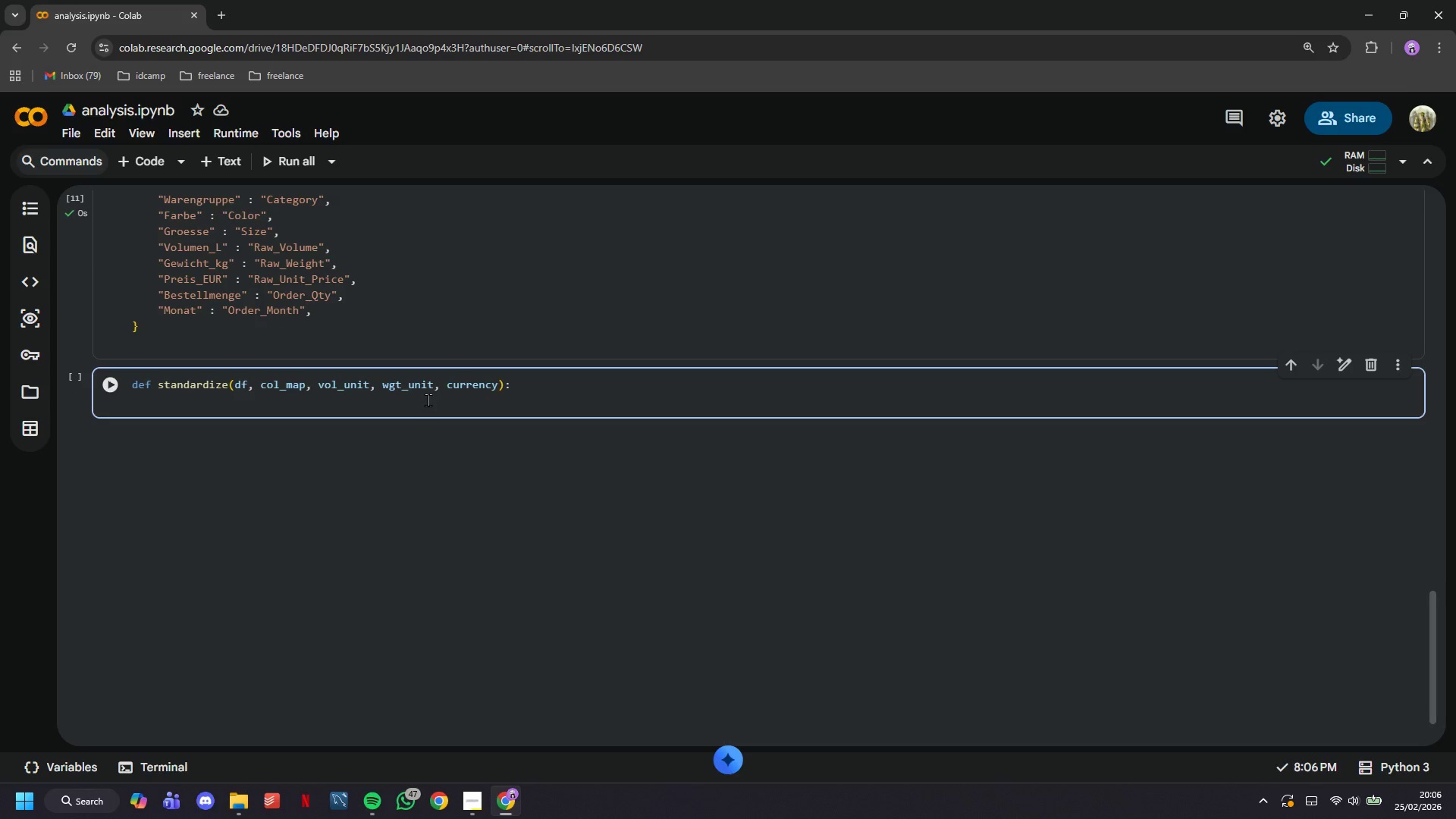 
key(Shift+Quote)
 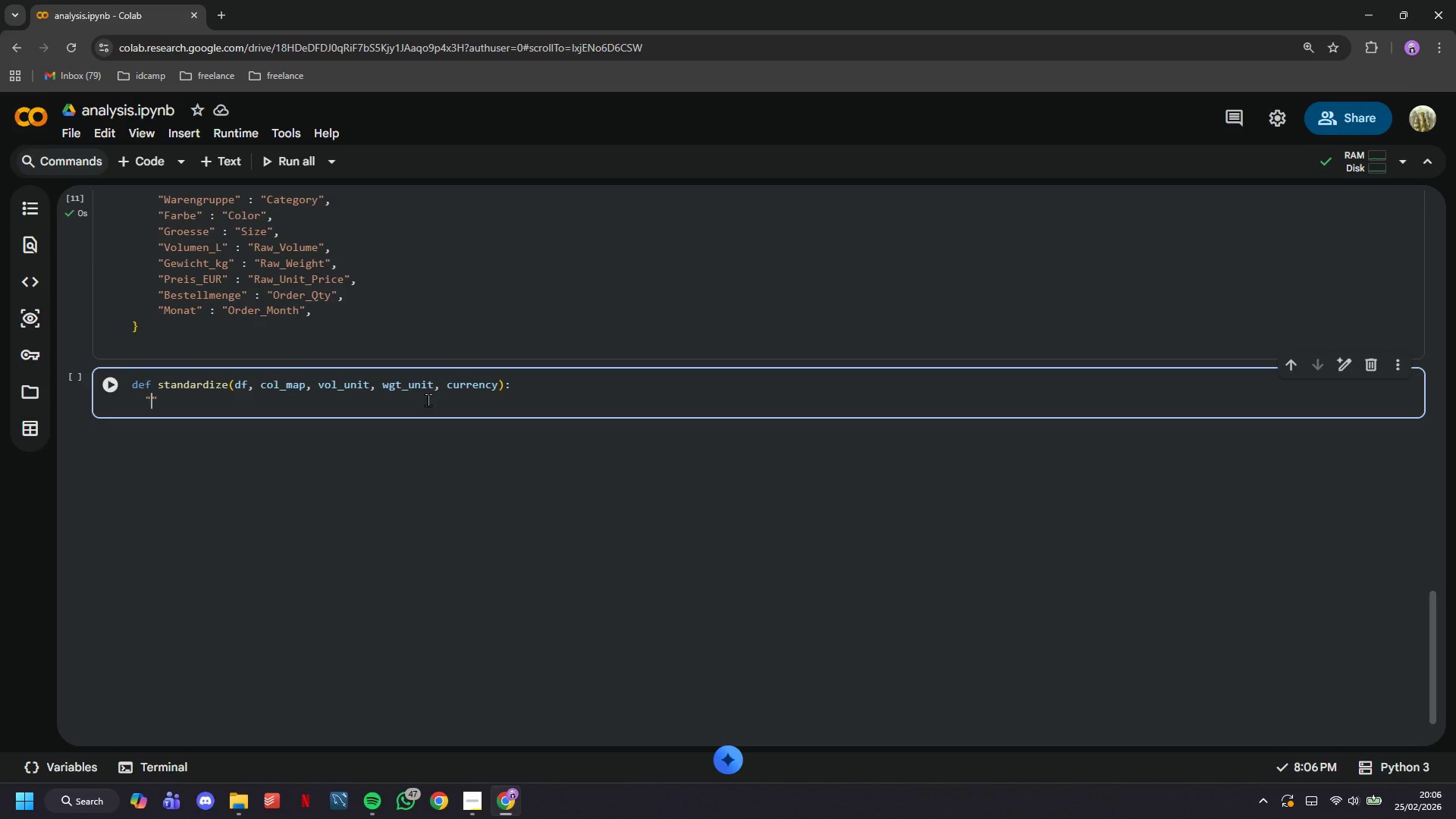 
key(Shift+Quote)
 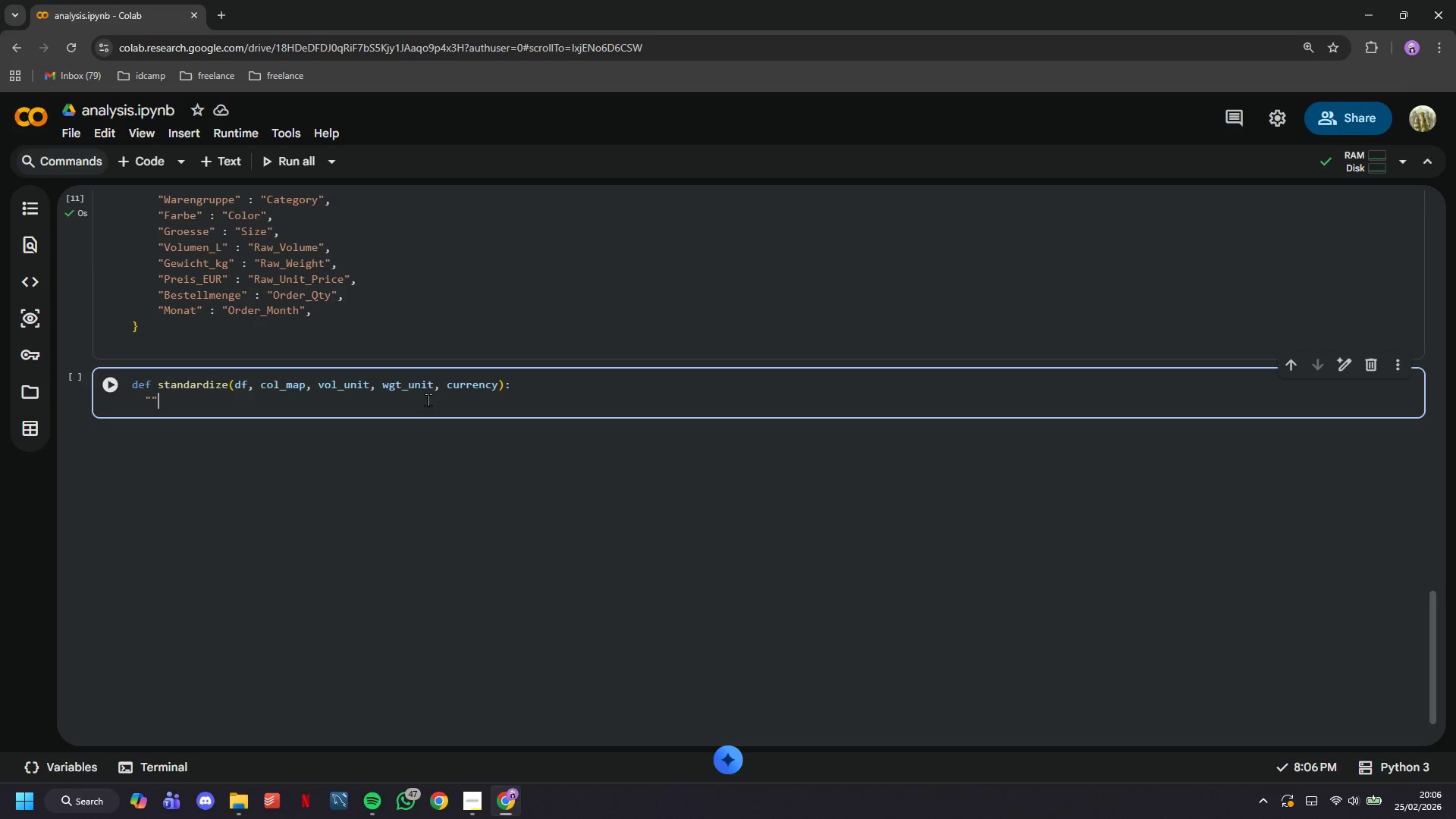 
key(ArrowLeft)
 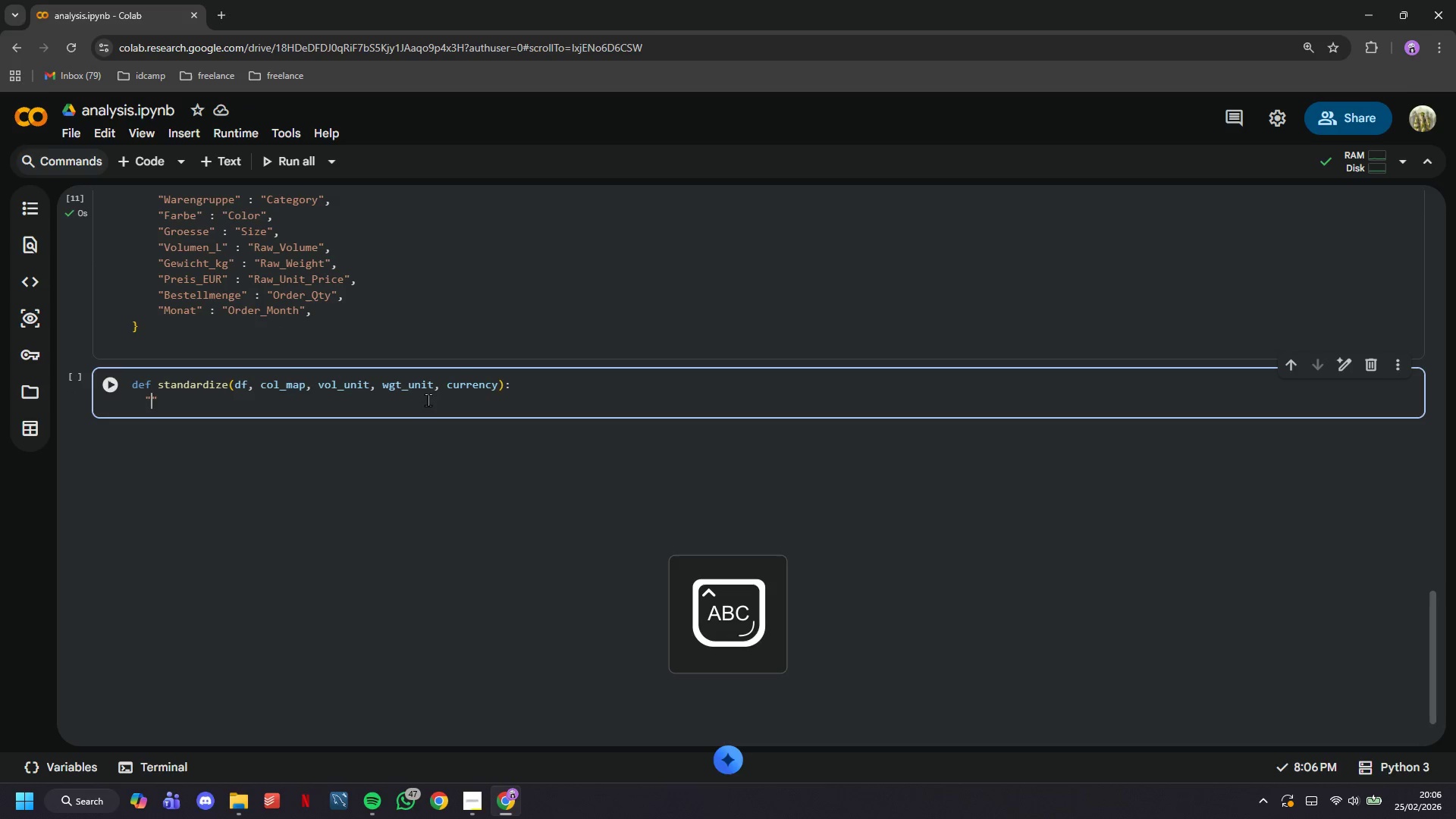 
type(Rename columns and tag each row with its source units and currency)
 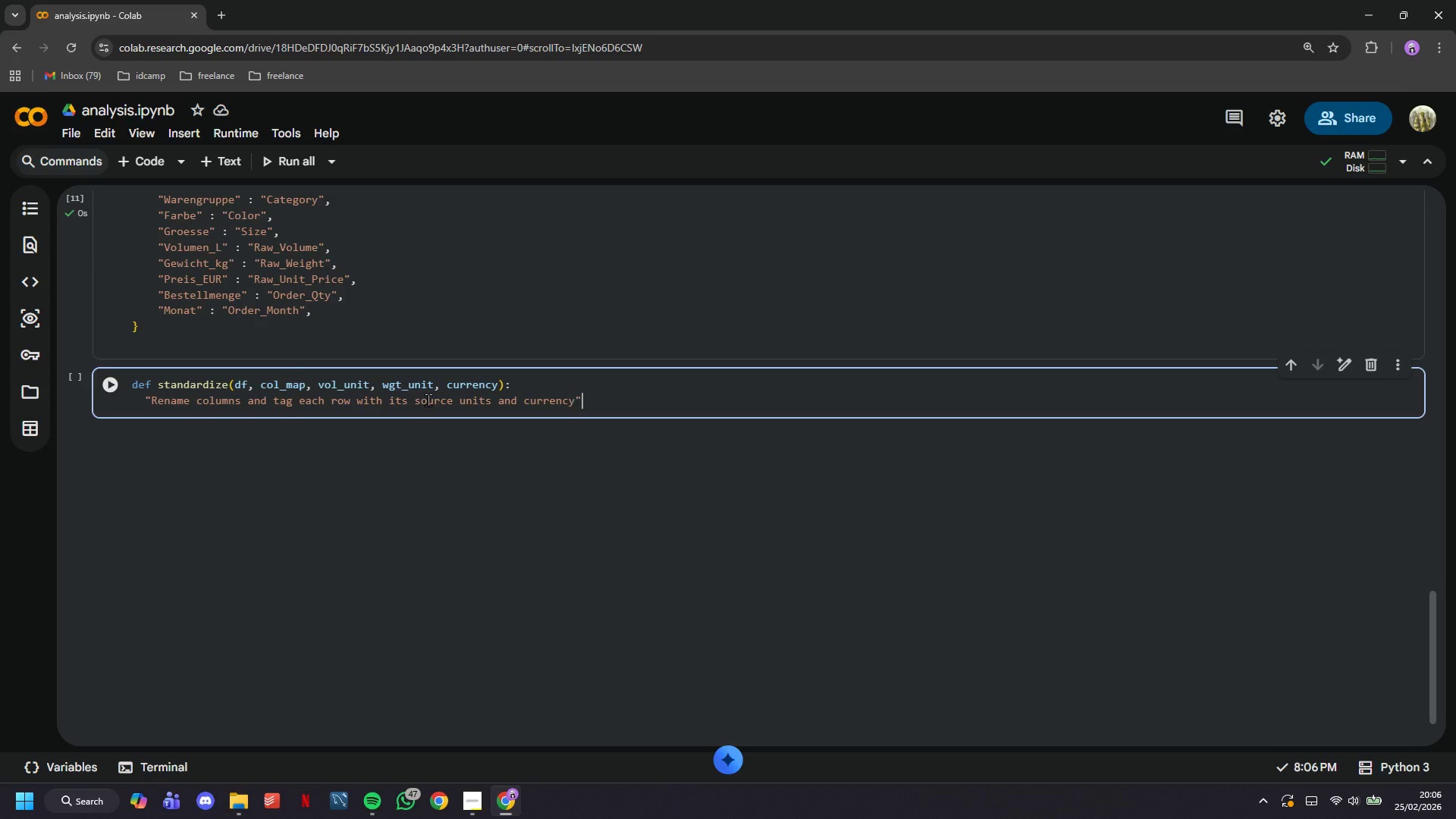 
key(ArrowRight)
 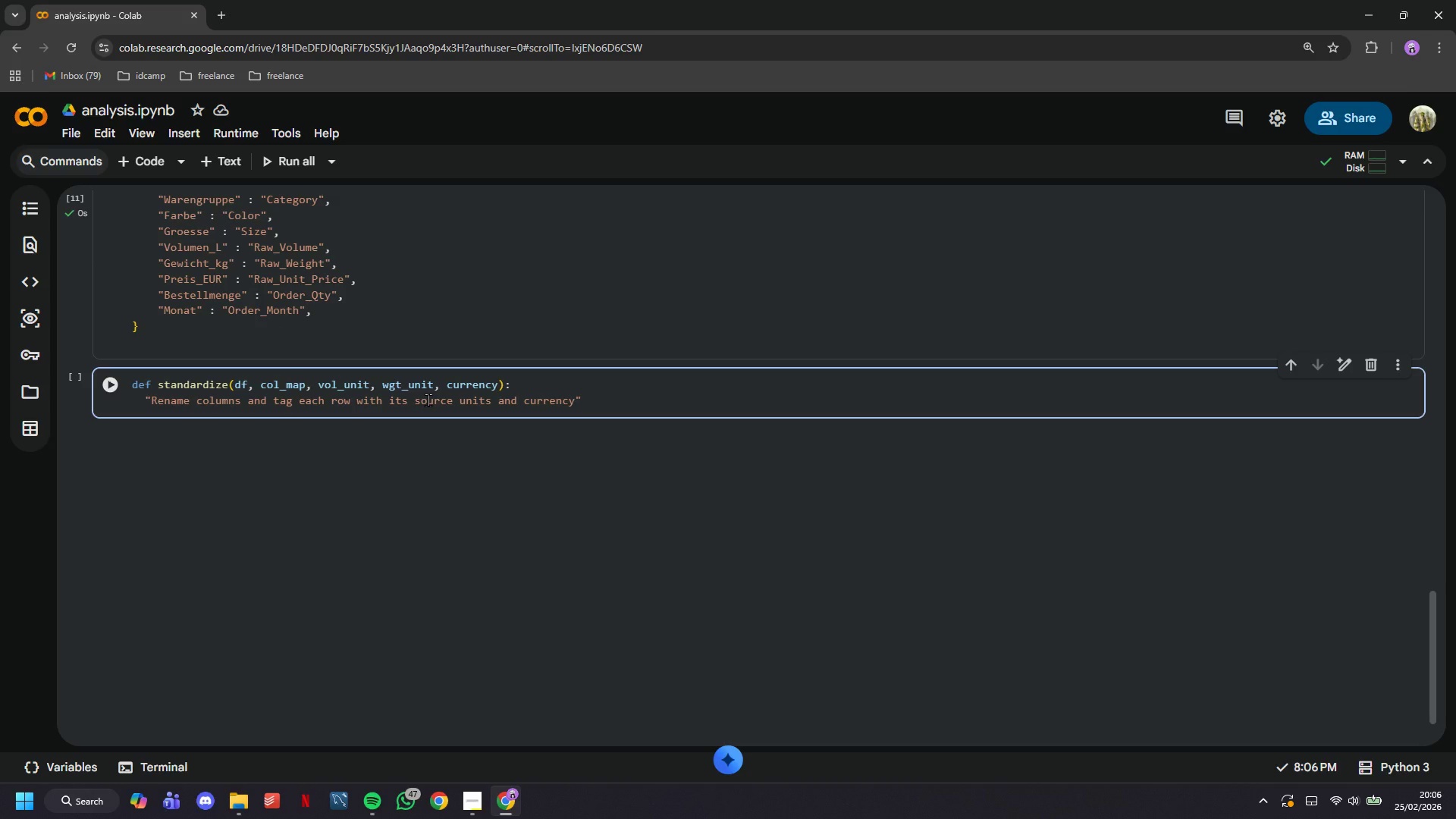 
key(Enter)
 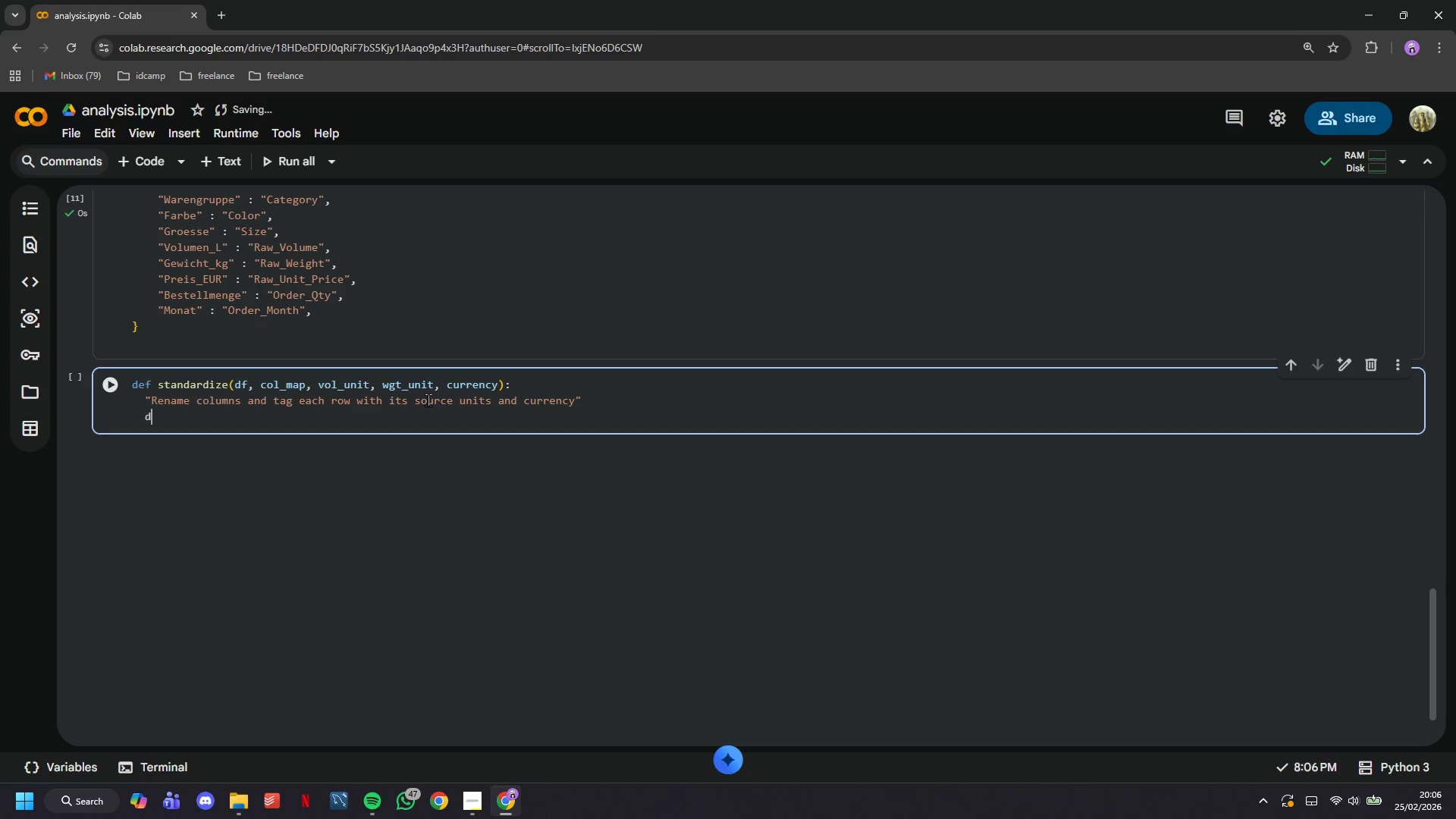 
type(df = df.rename(columns = col_map)
 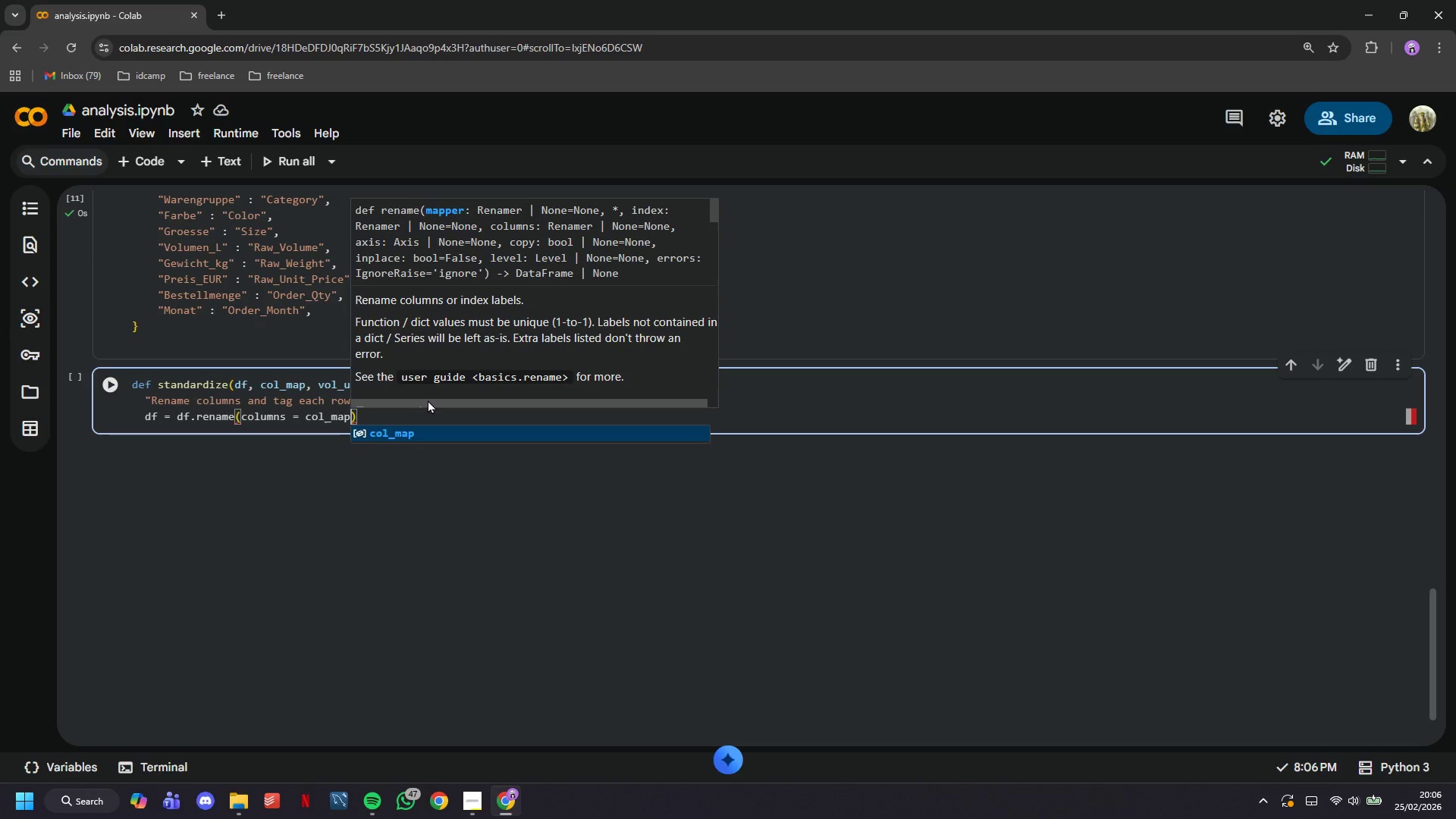 
key(ArrowRight)
 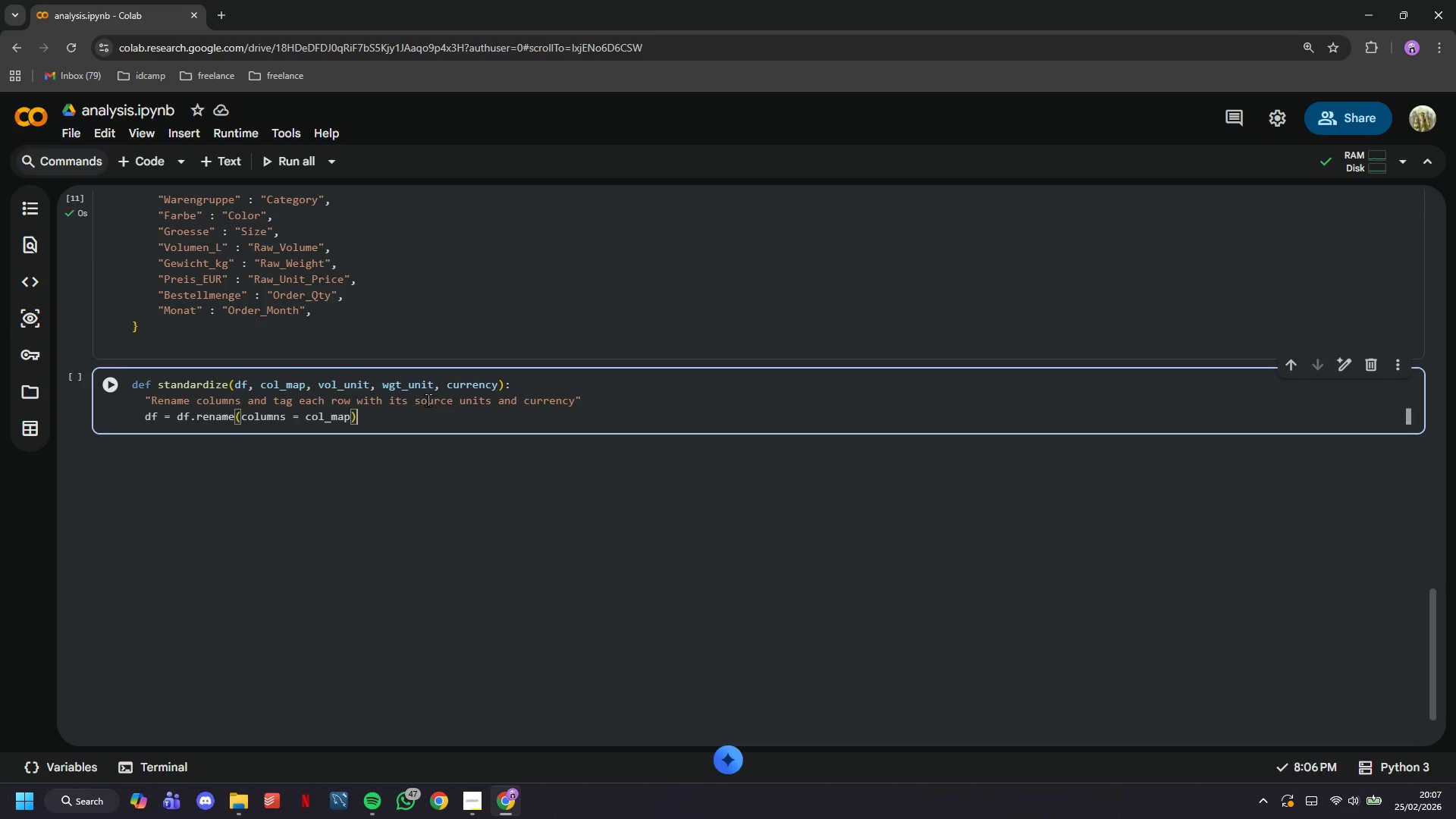 
type(.copy()
 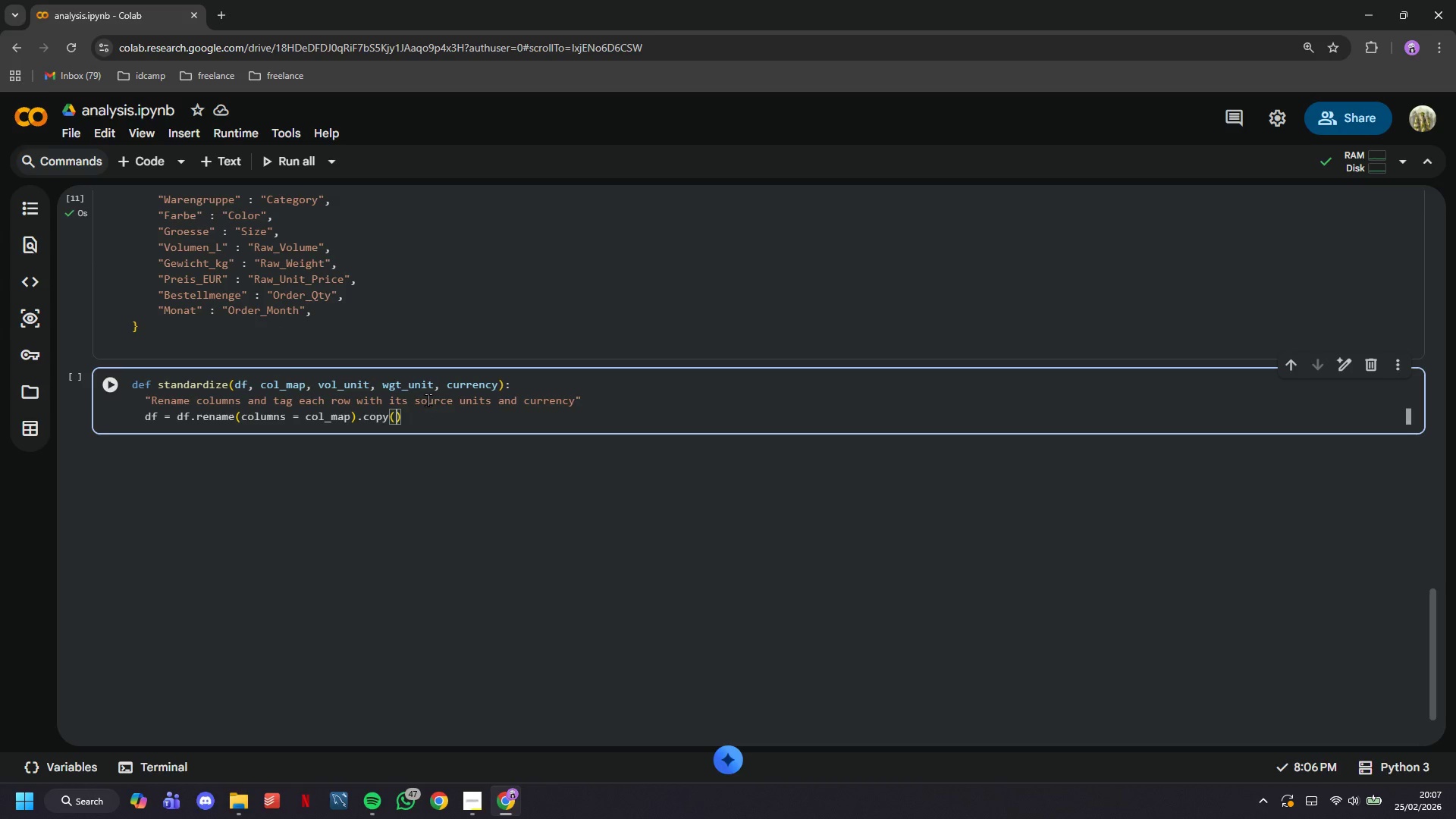 
key(ArrowRight)
 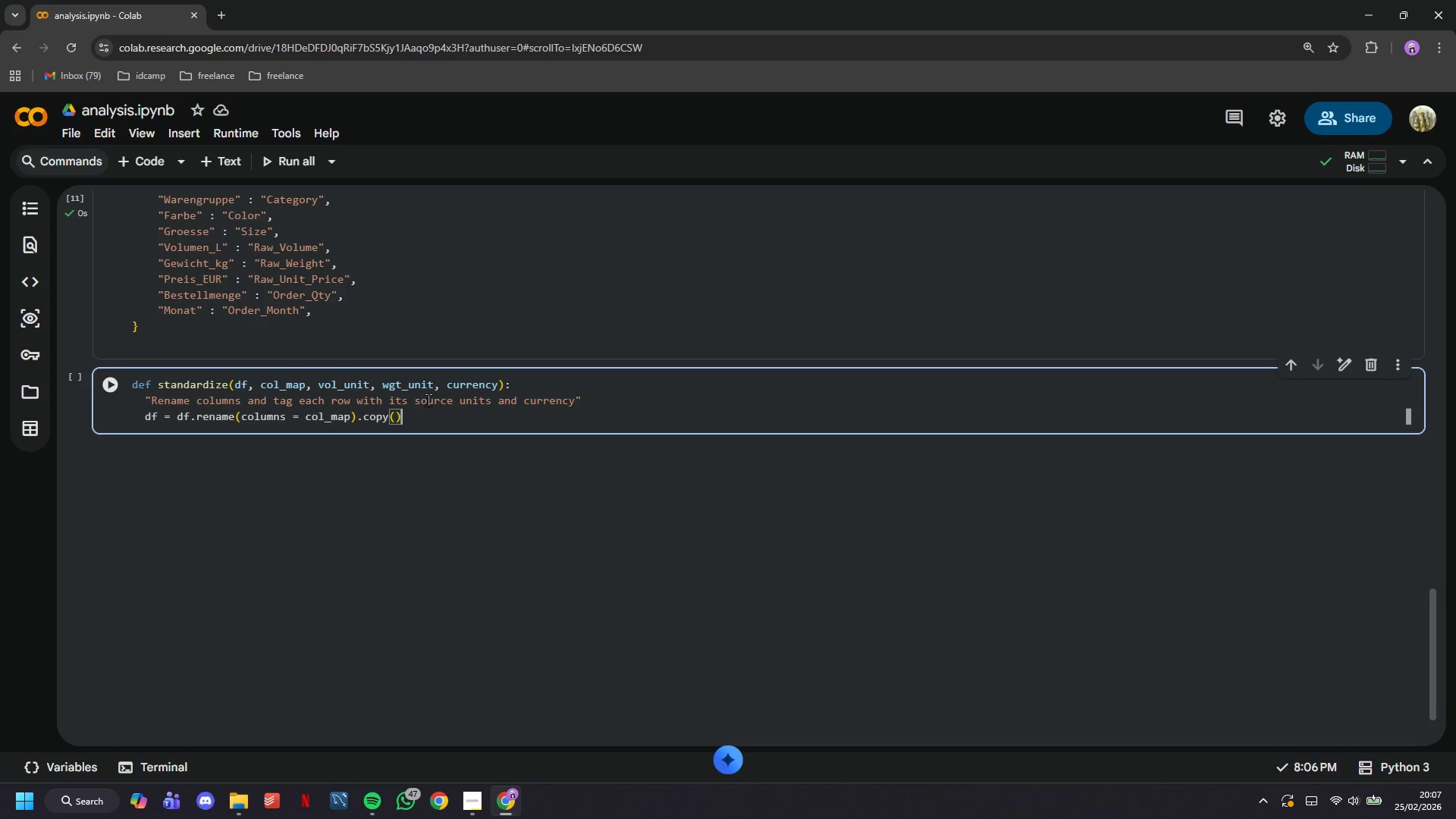 
key(Enter)
 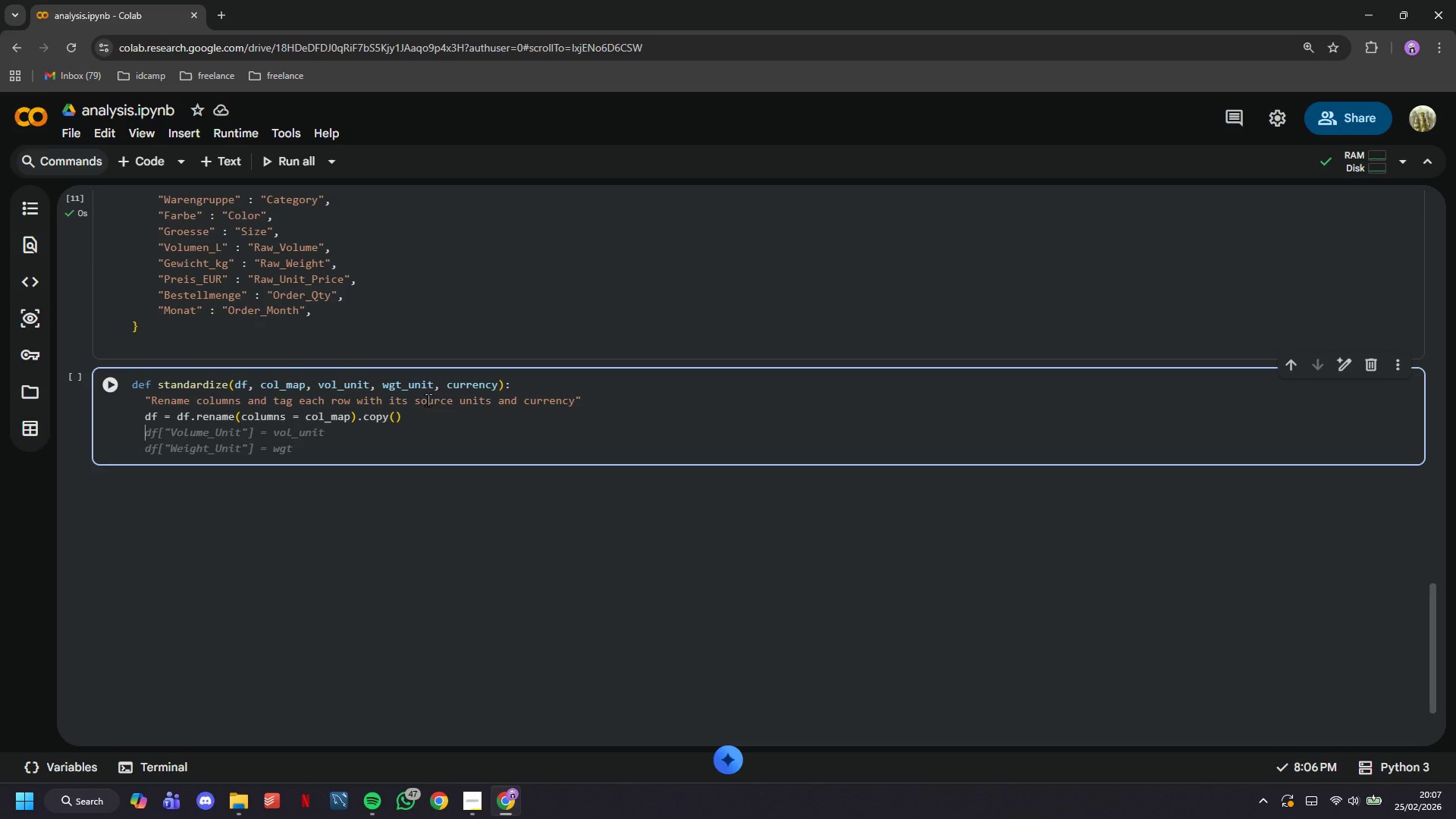 
type(df["Source_Vol_Unit)
 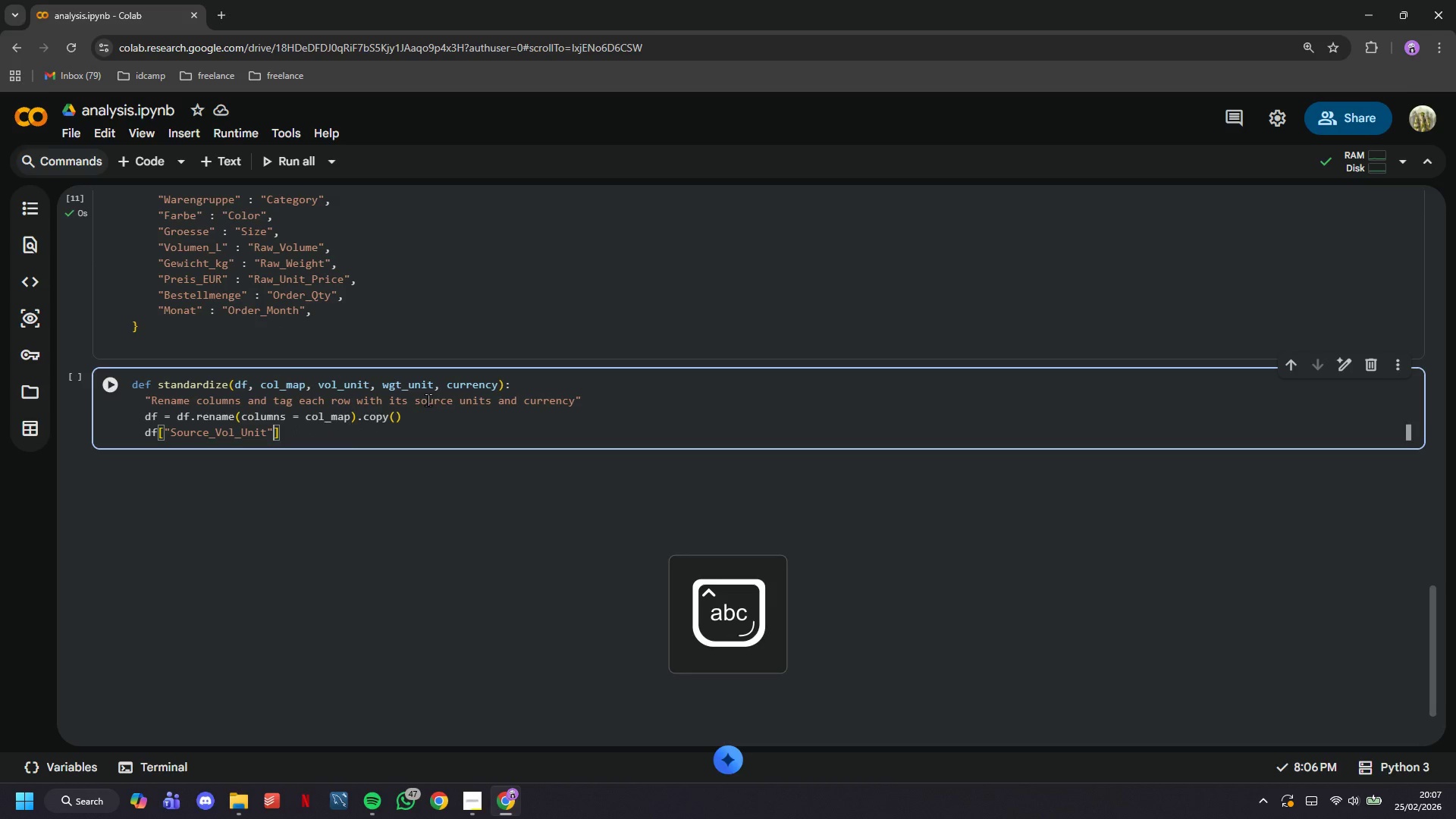 
 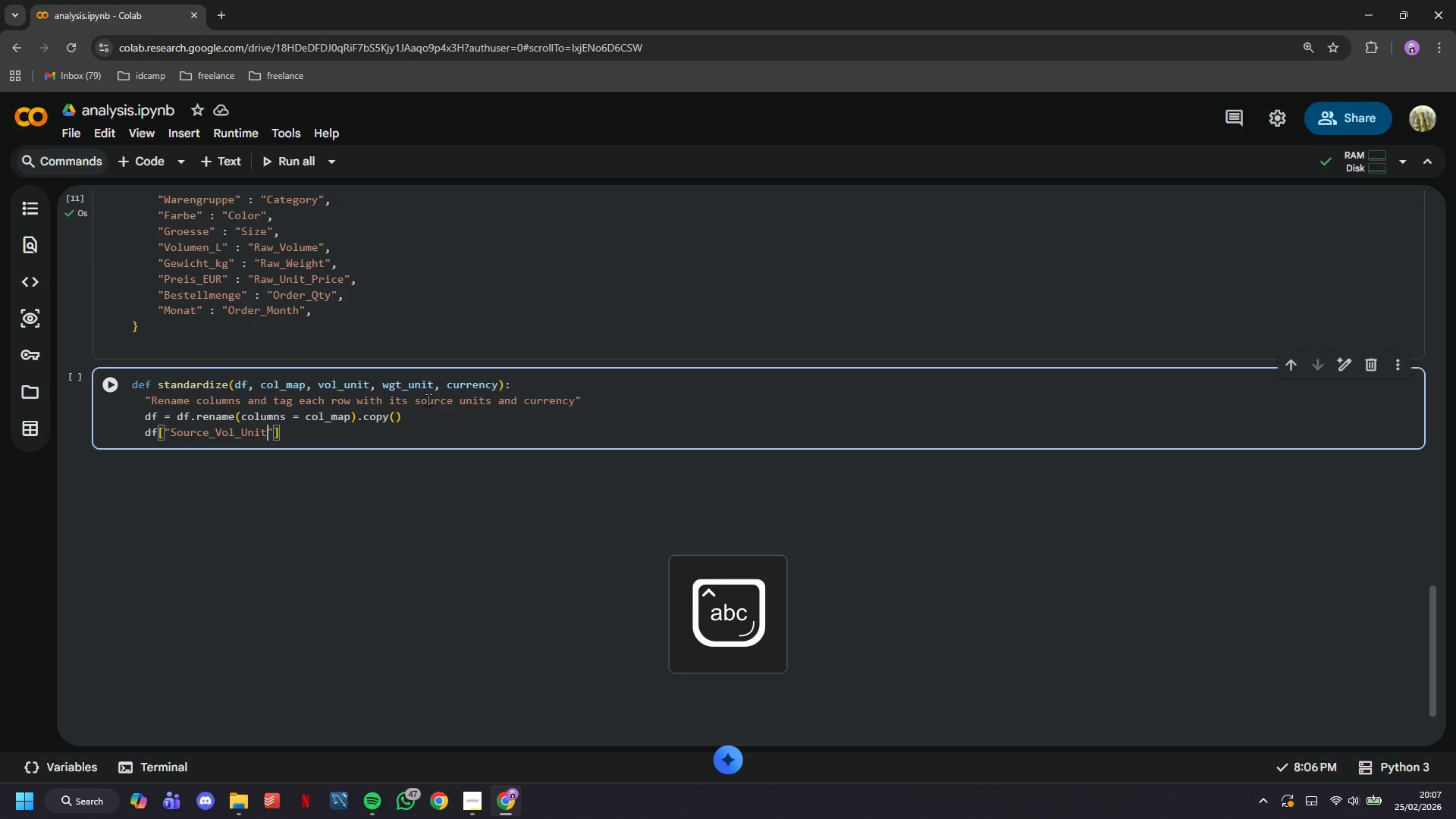 
key(ArrowRight)
 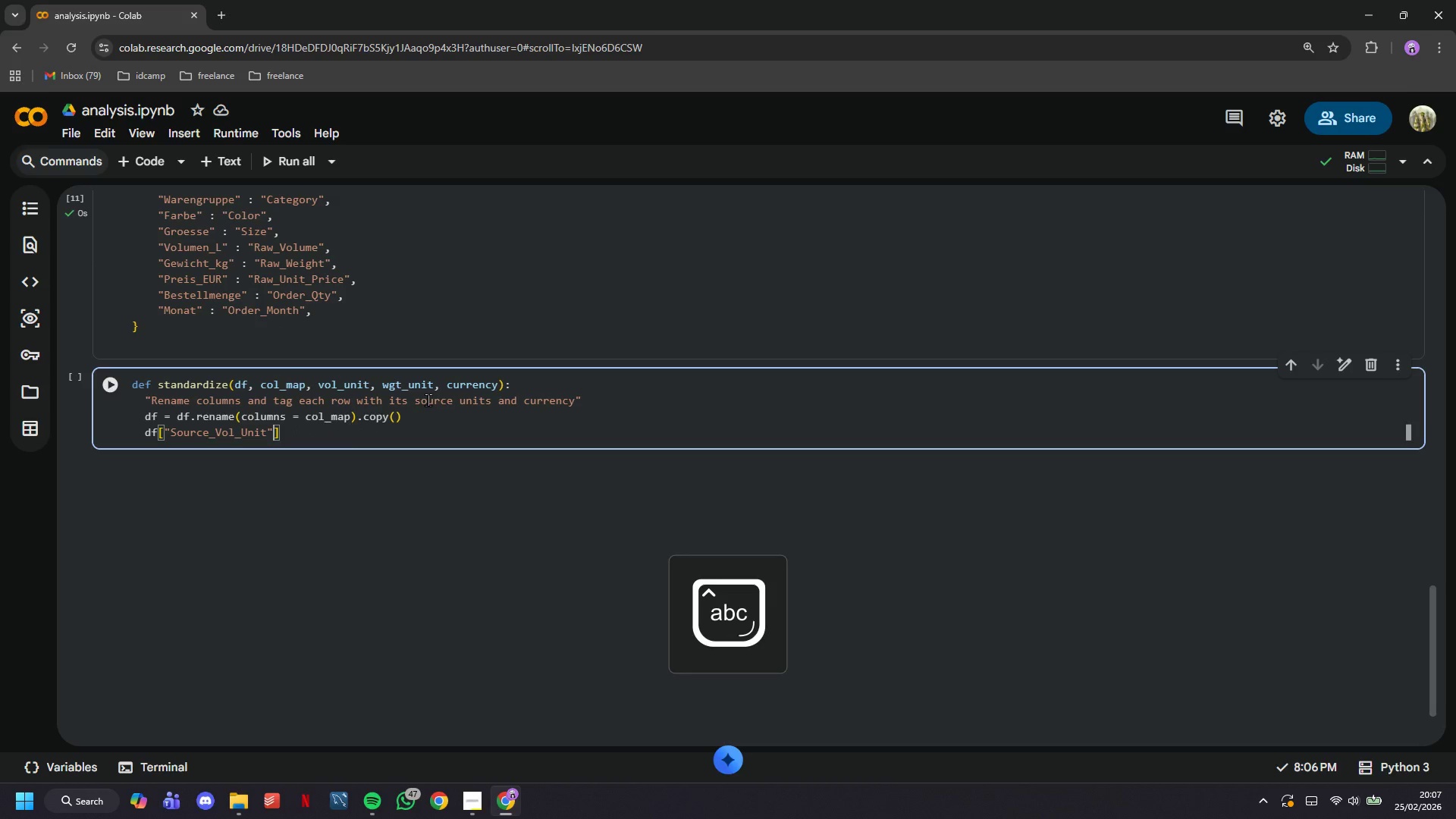 
key(ArrowRight)
 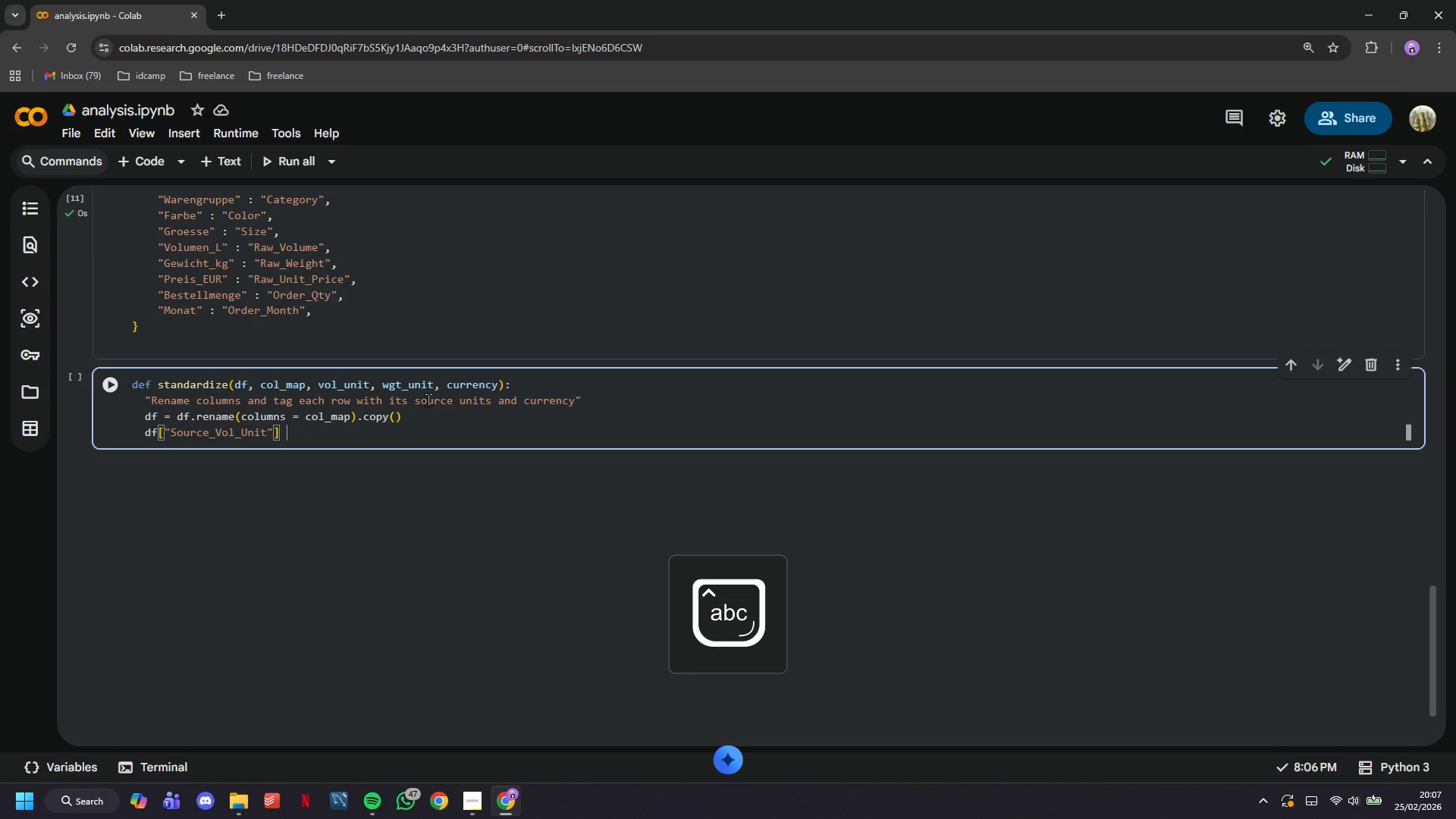 
type( = vol-unit)
 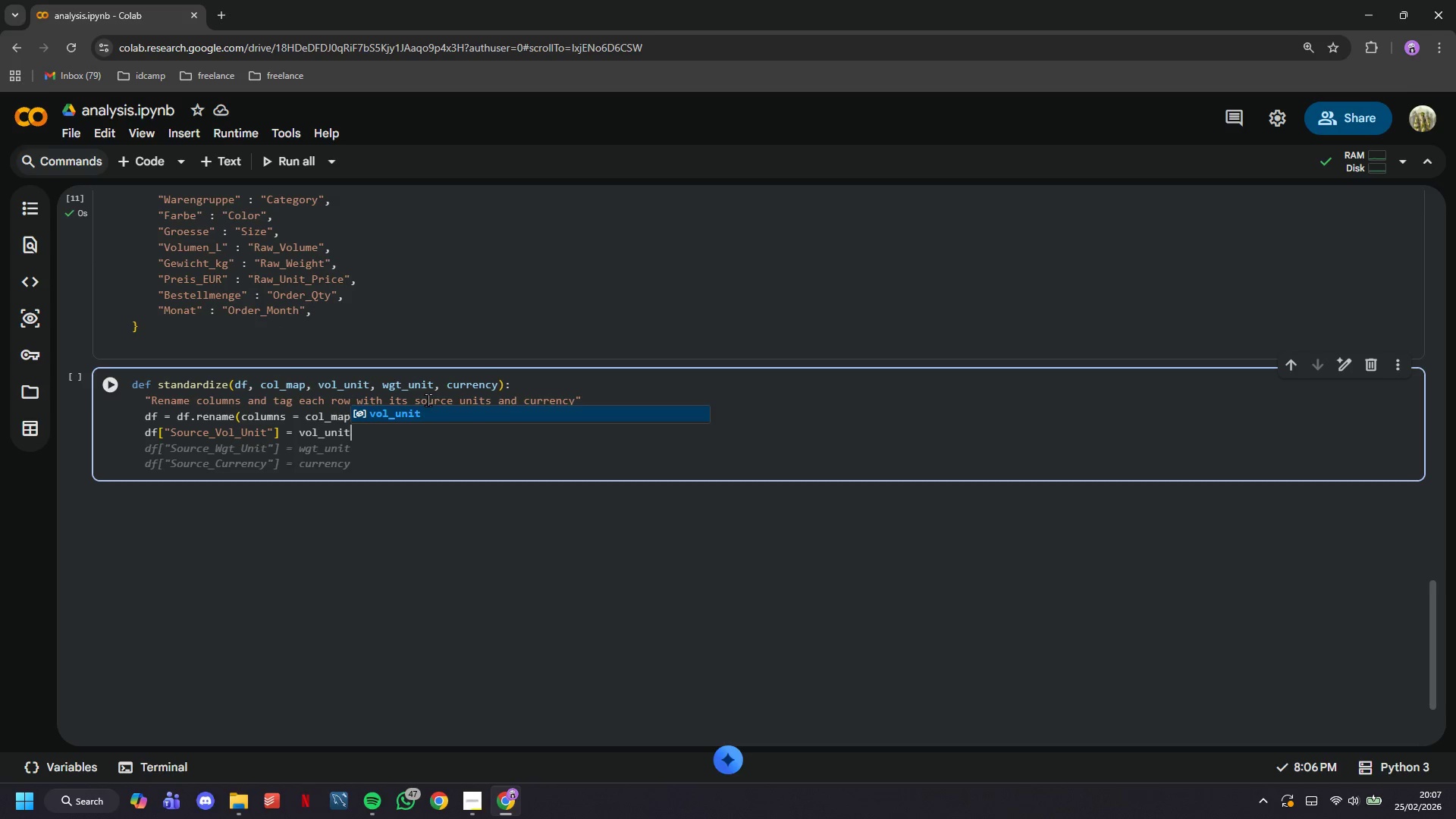 
key(Enter)
 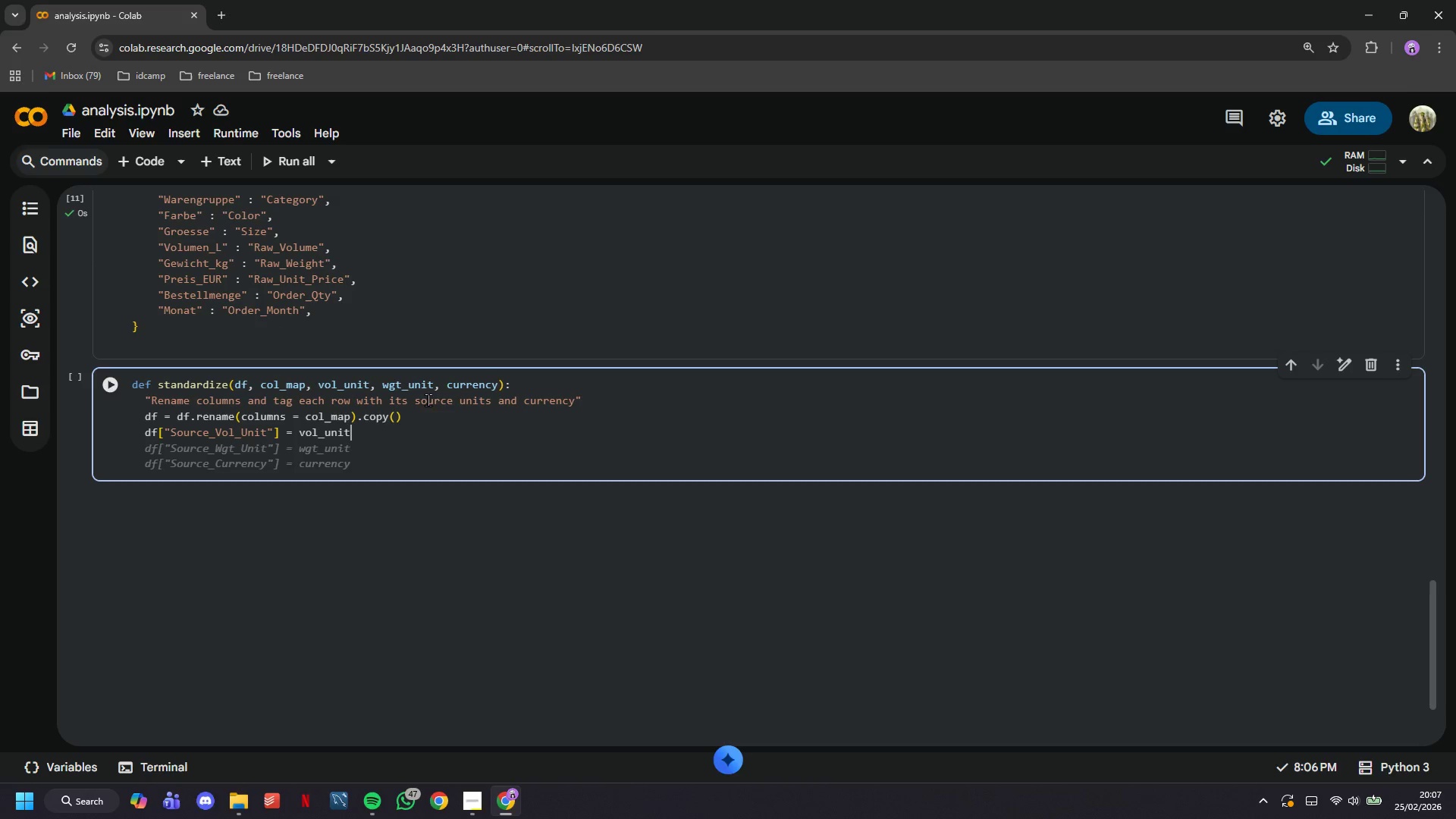 
key(Enter)
 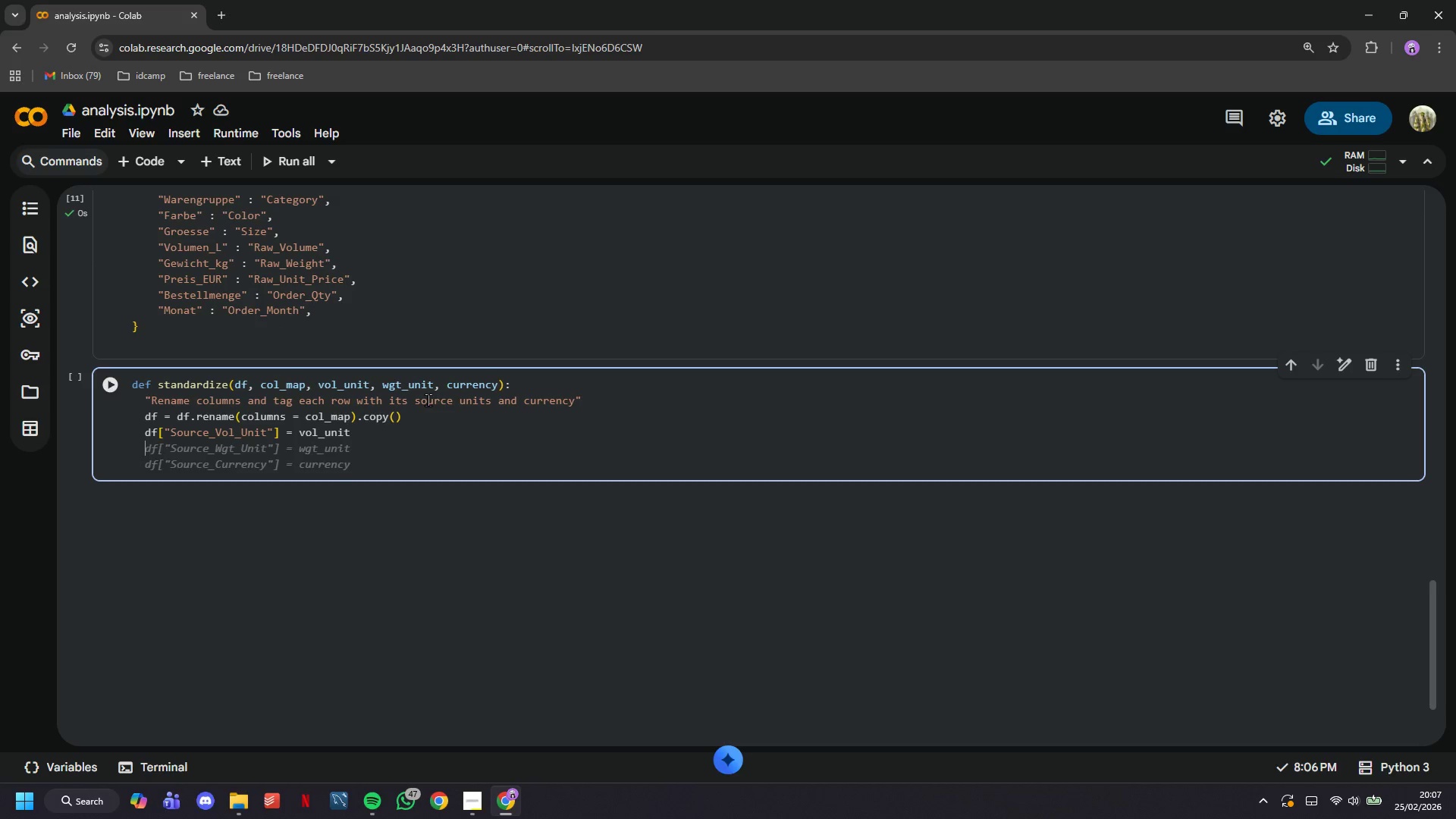 
key(Tab)
 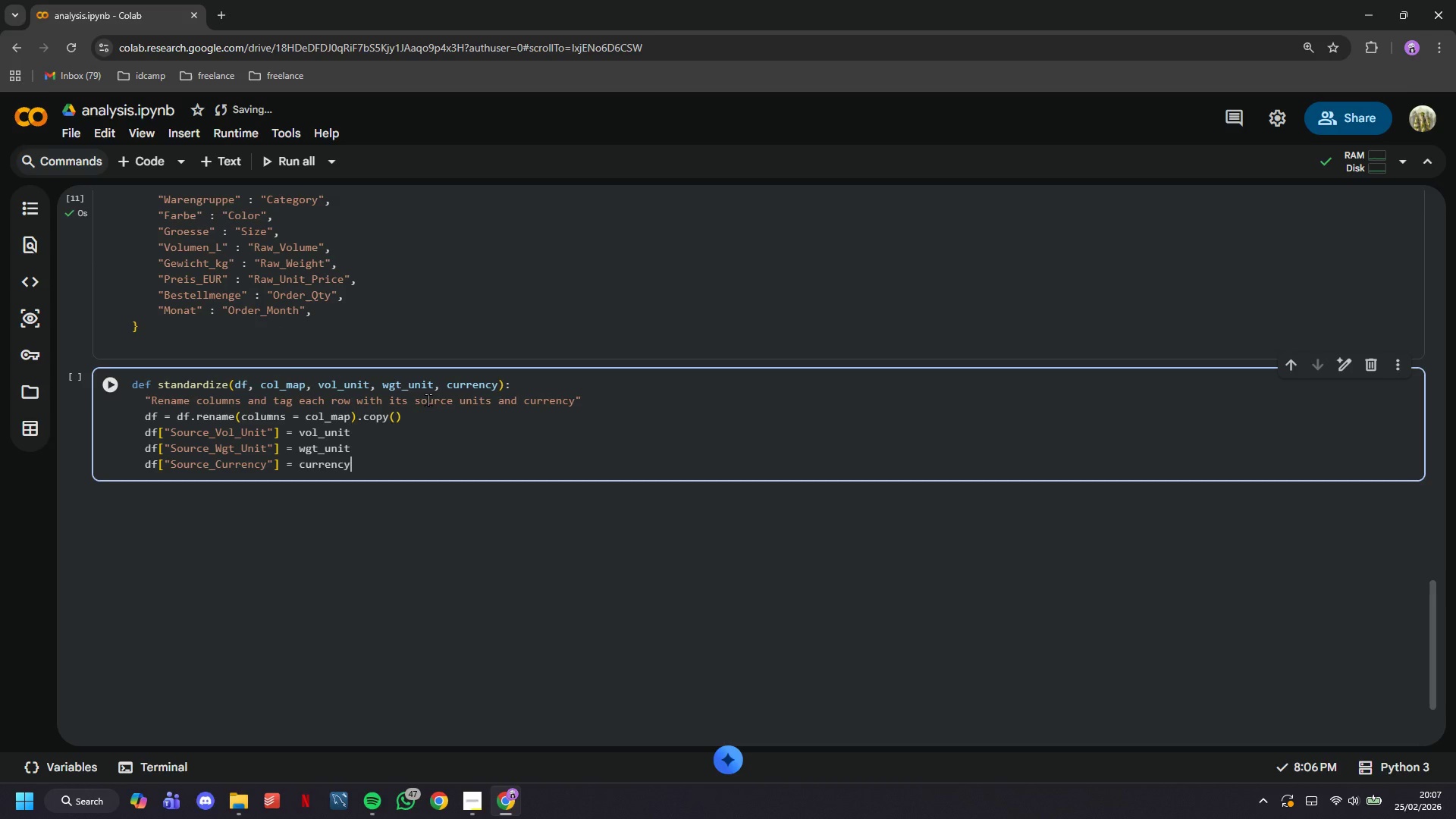 
key(Enter)
 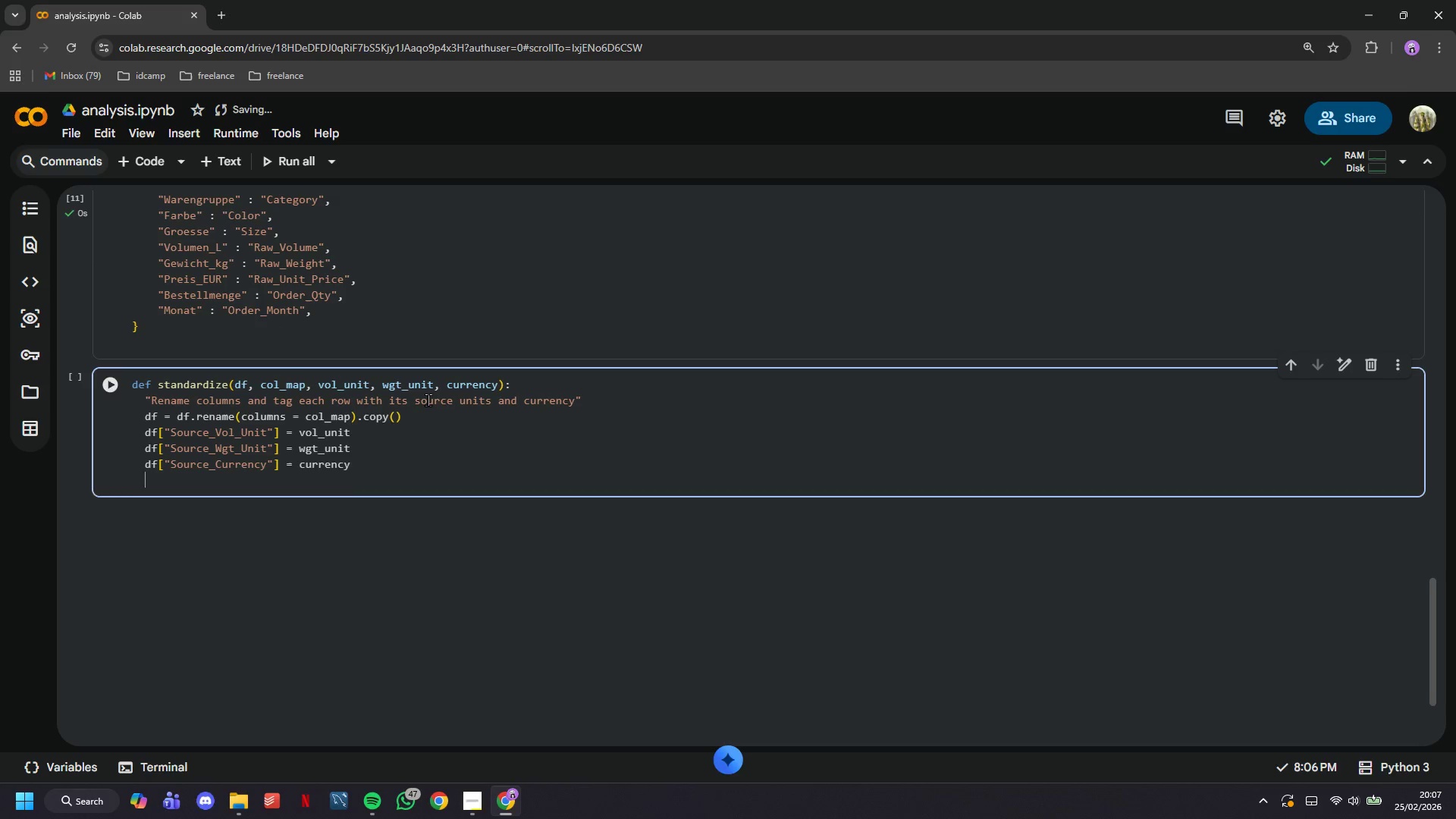 
key(Enter)
 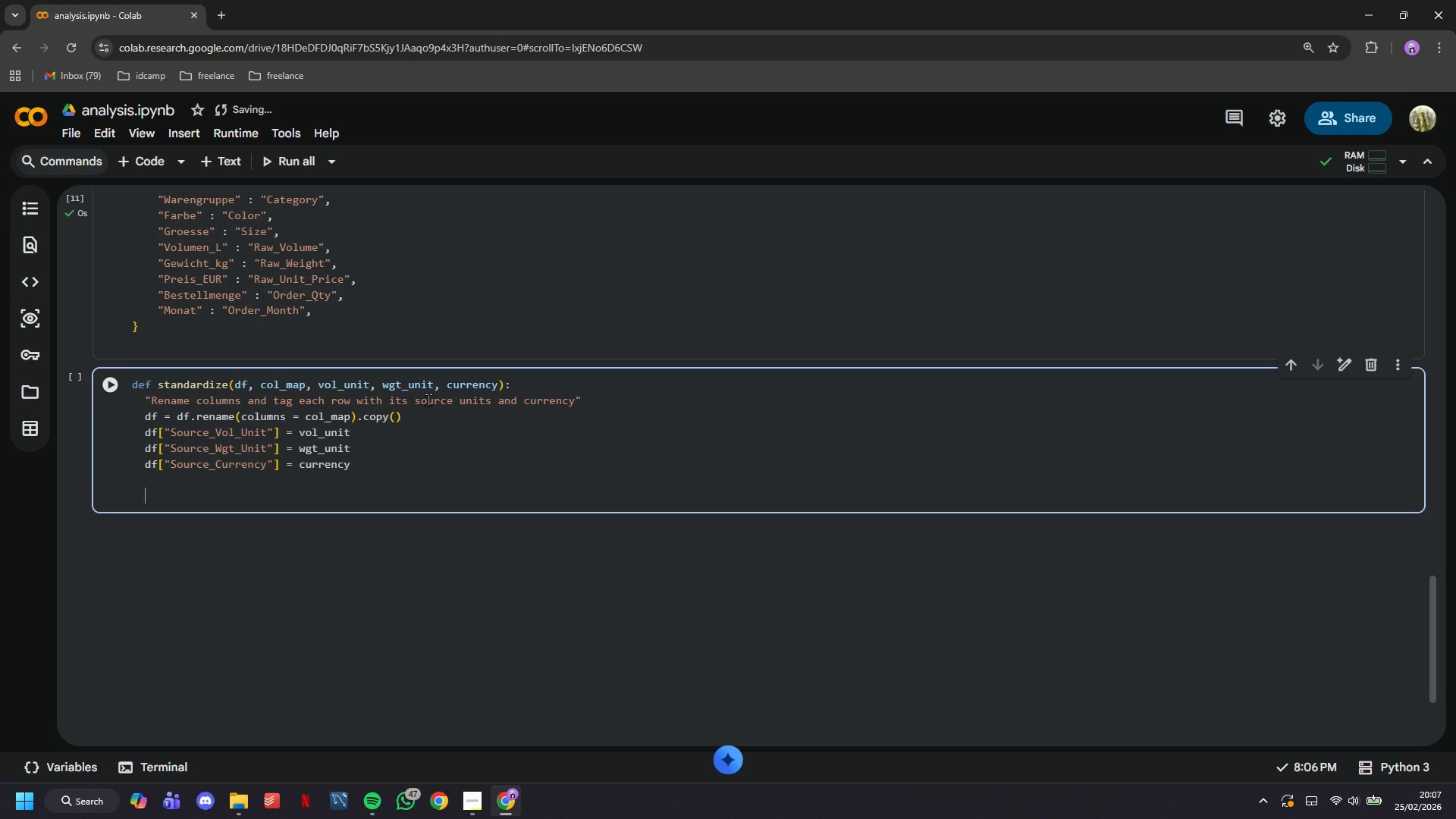 
type(return df)
 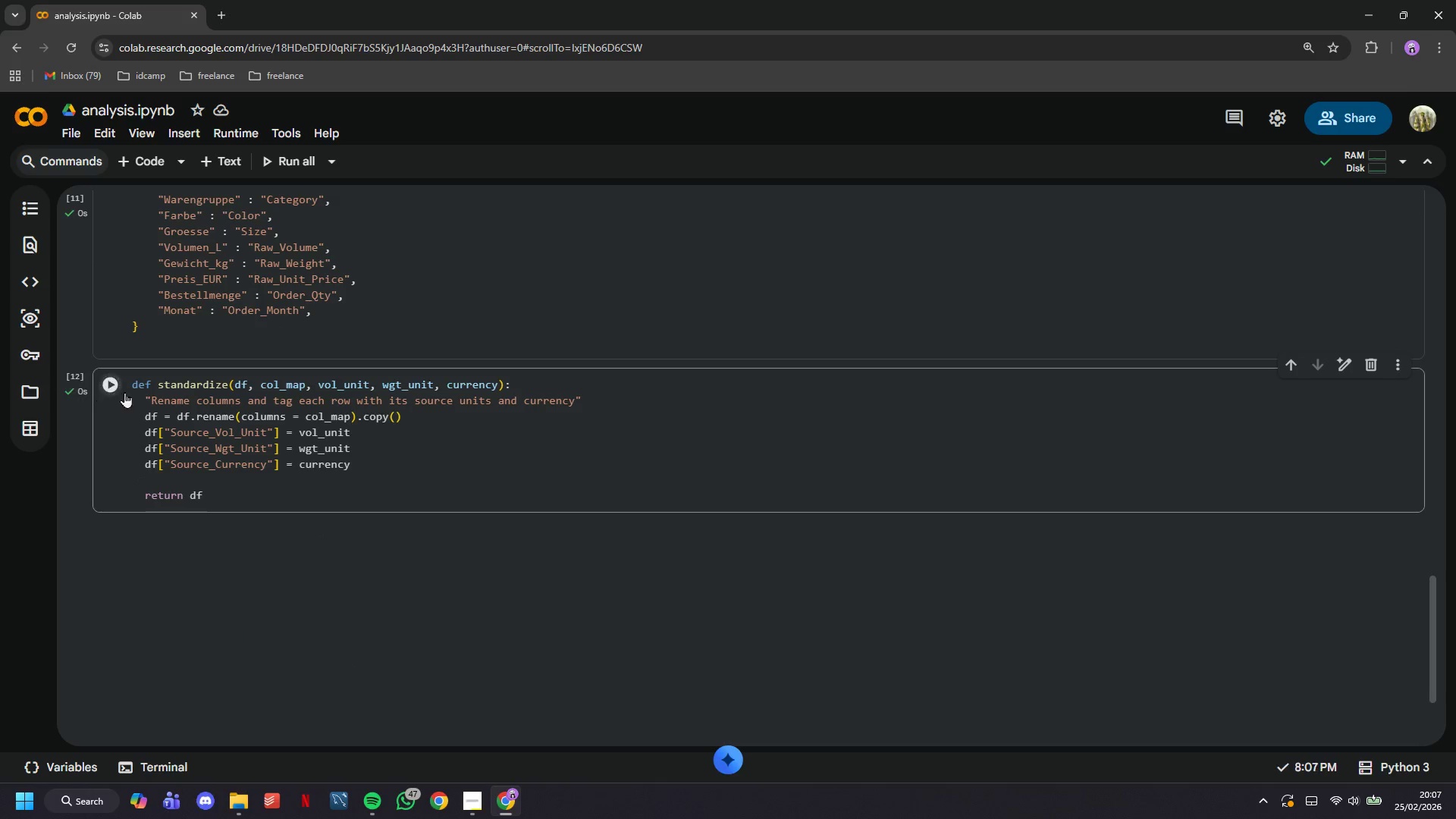 
scroll: coordinate [204, 409], scroll_direction: down, amount: 2.0
 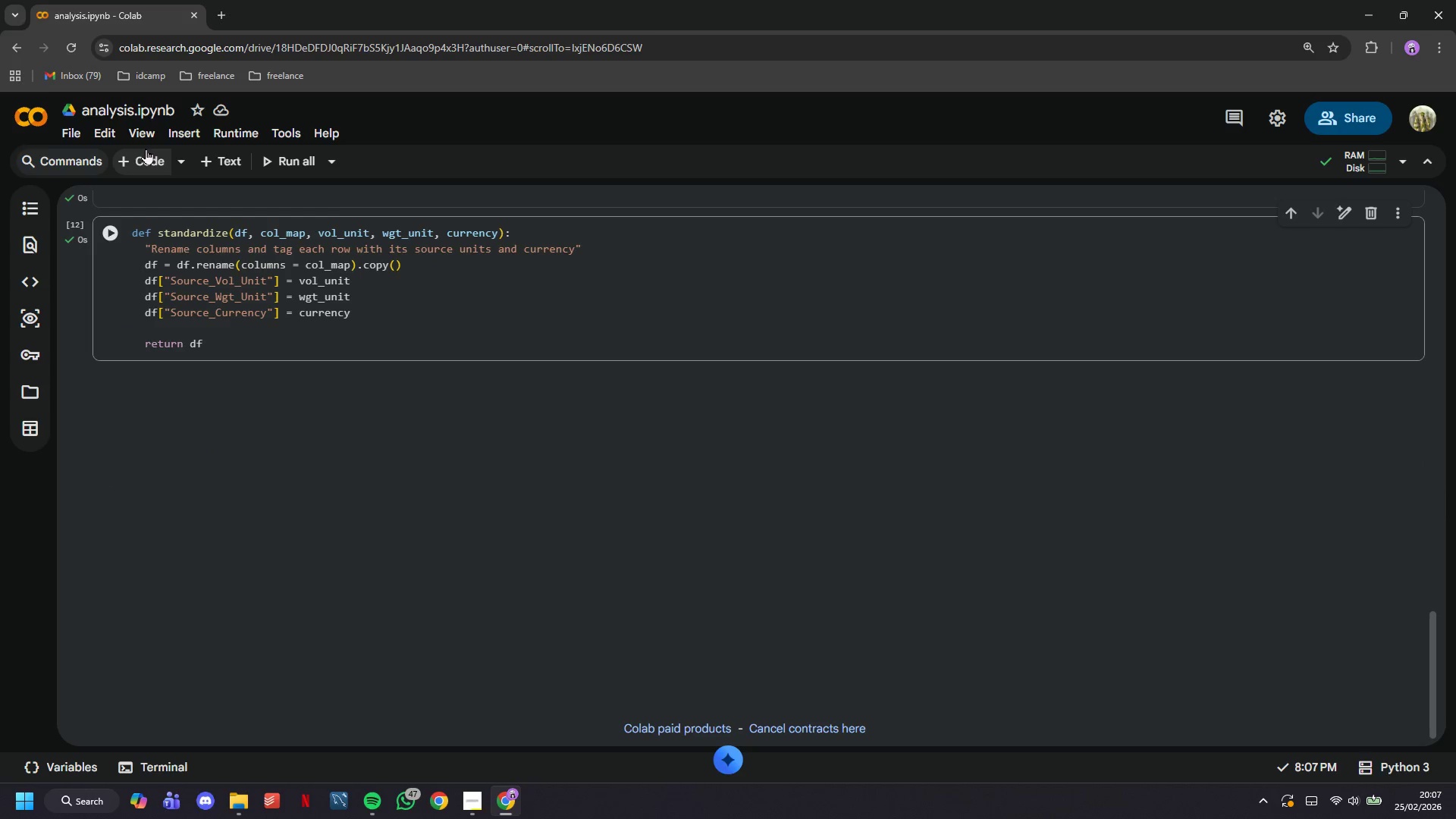 
left_click([146, 149])
 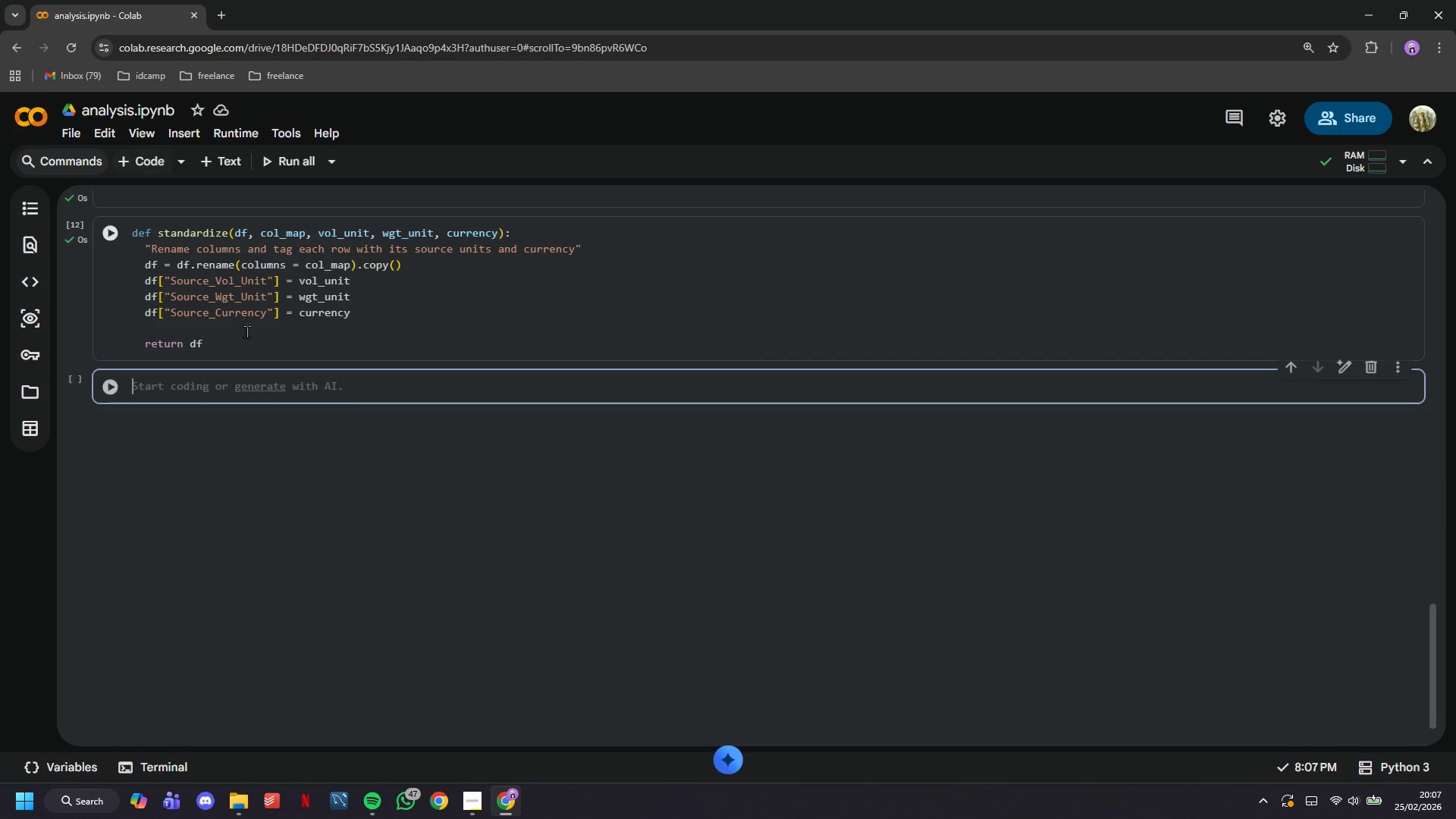 
scroll: coordinate [249, 342], scroll_direction: down, amount: 1.0
 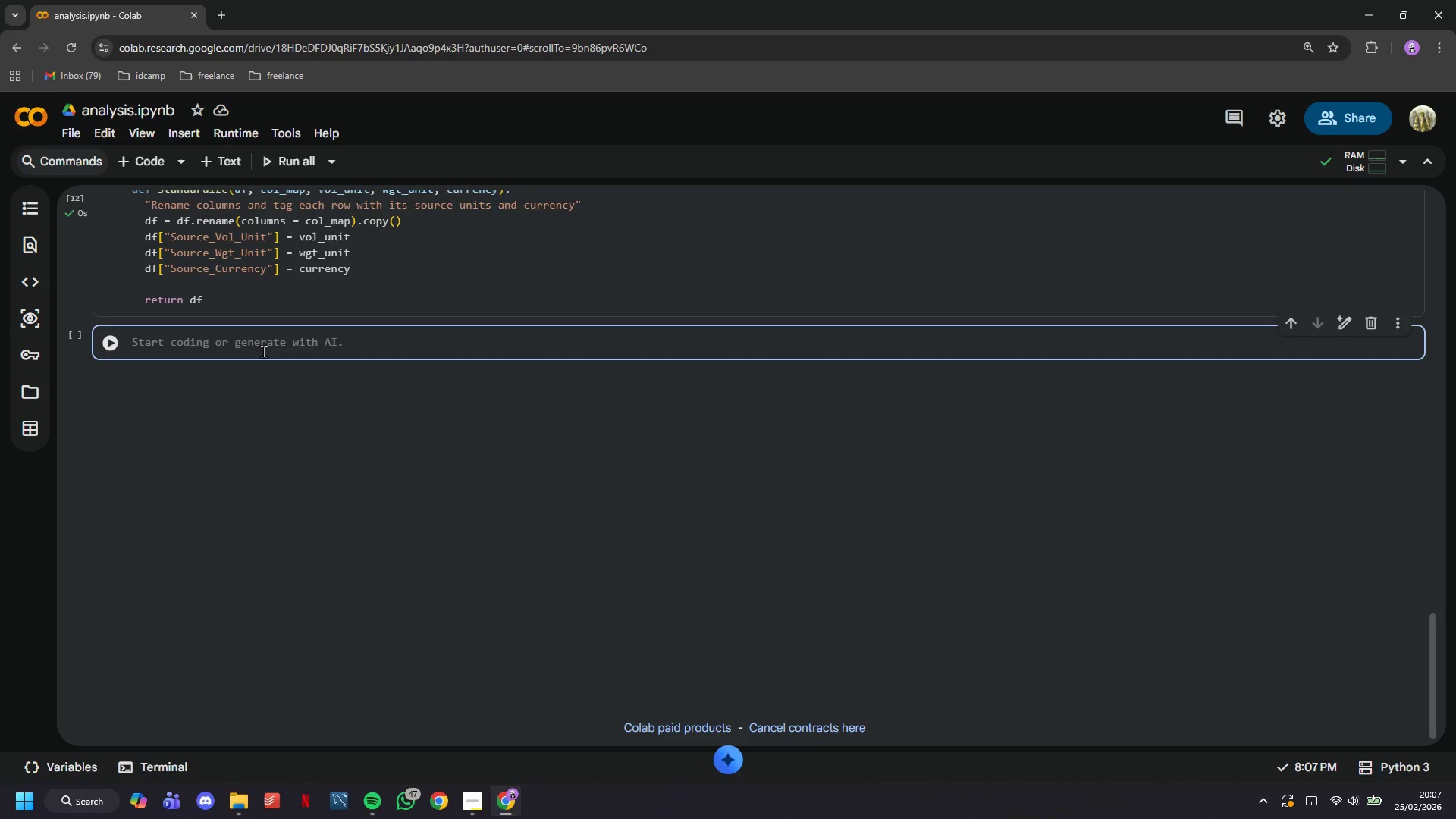 
type(STD_A = STANDARDISE(RAW_A, map_A, VOL_UNIT="ML)
 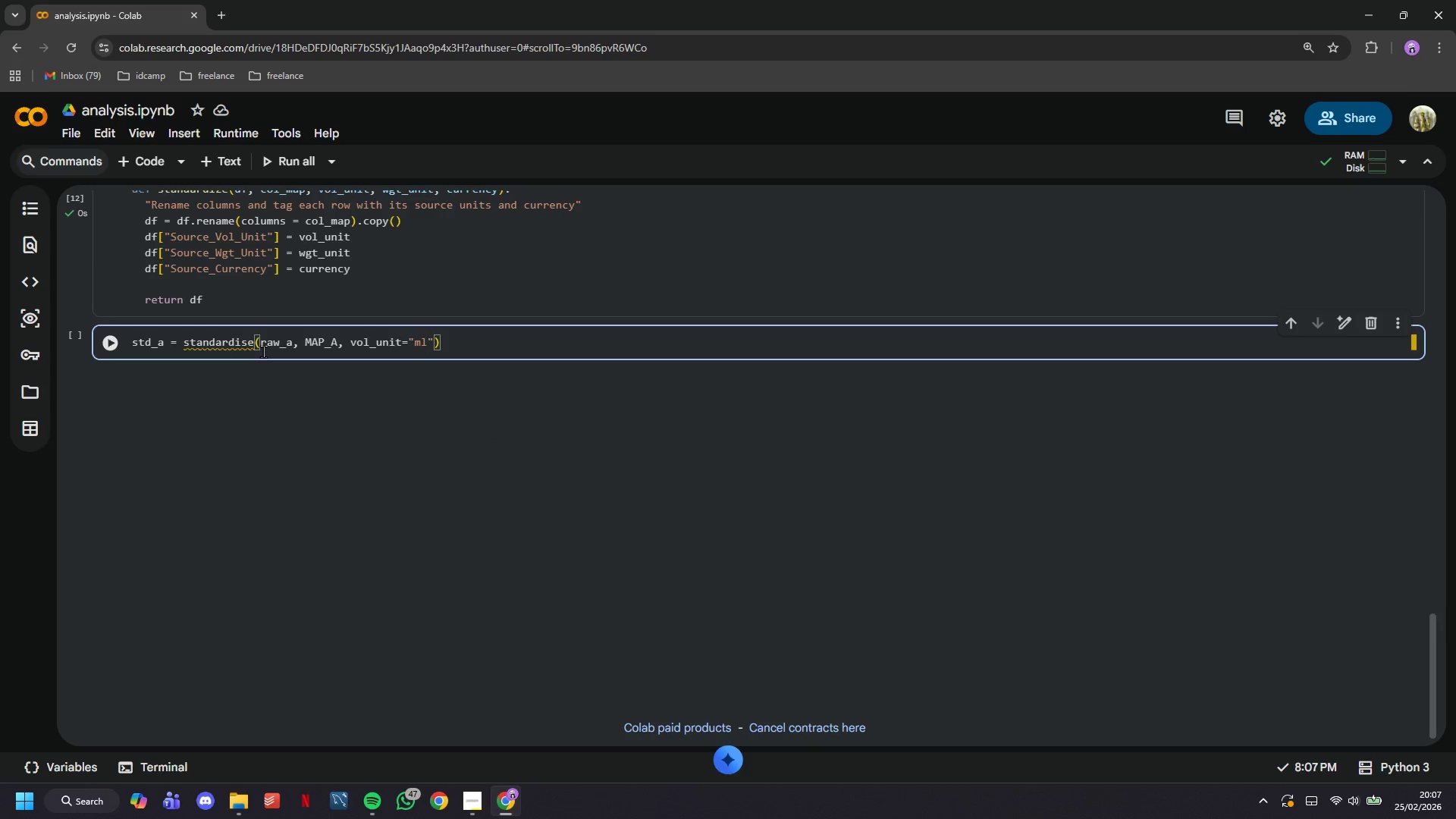 
key(ArrowRight)
 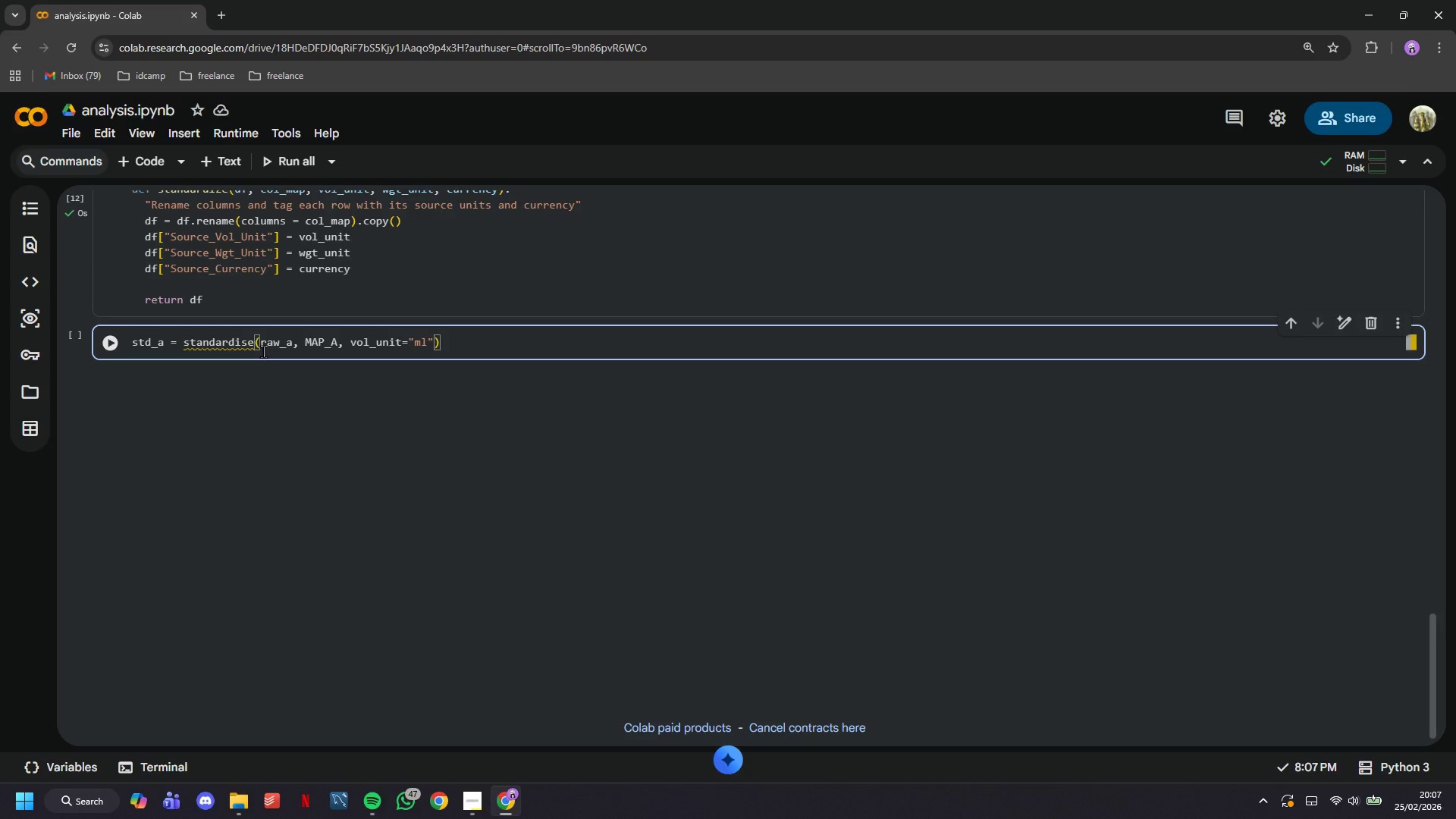 
type(, WGT_UNIT )
key(Backspace)
type(='GR)
key(Backspace)
 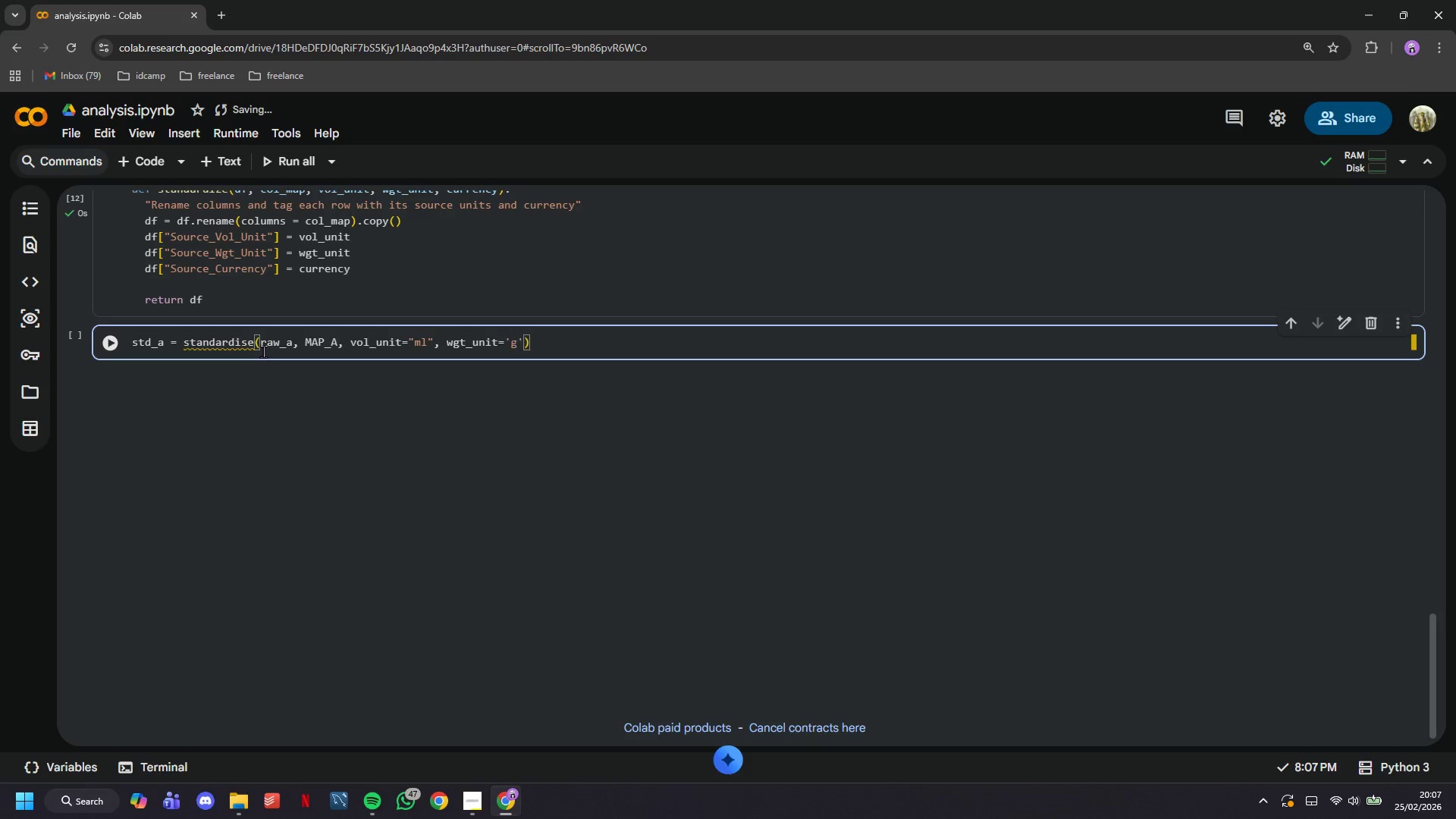 
 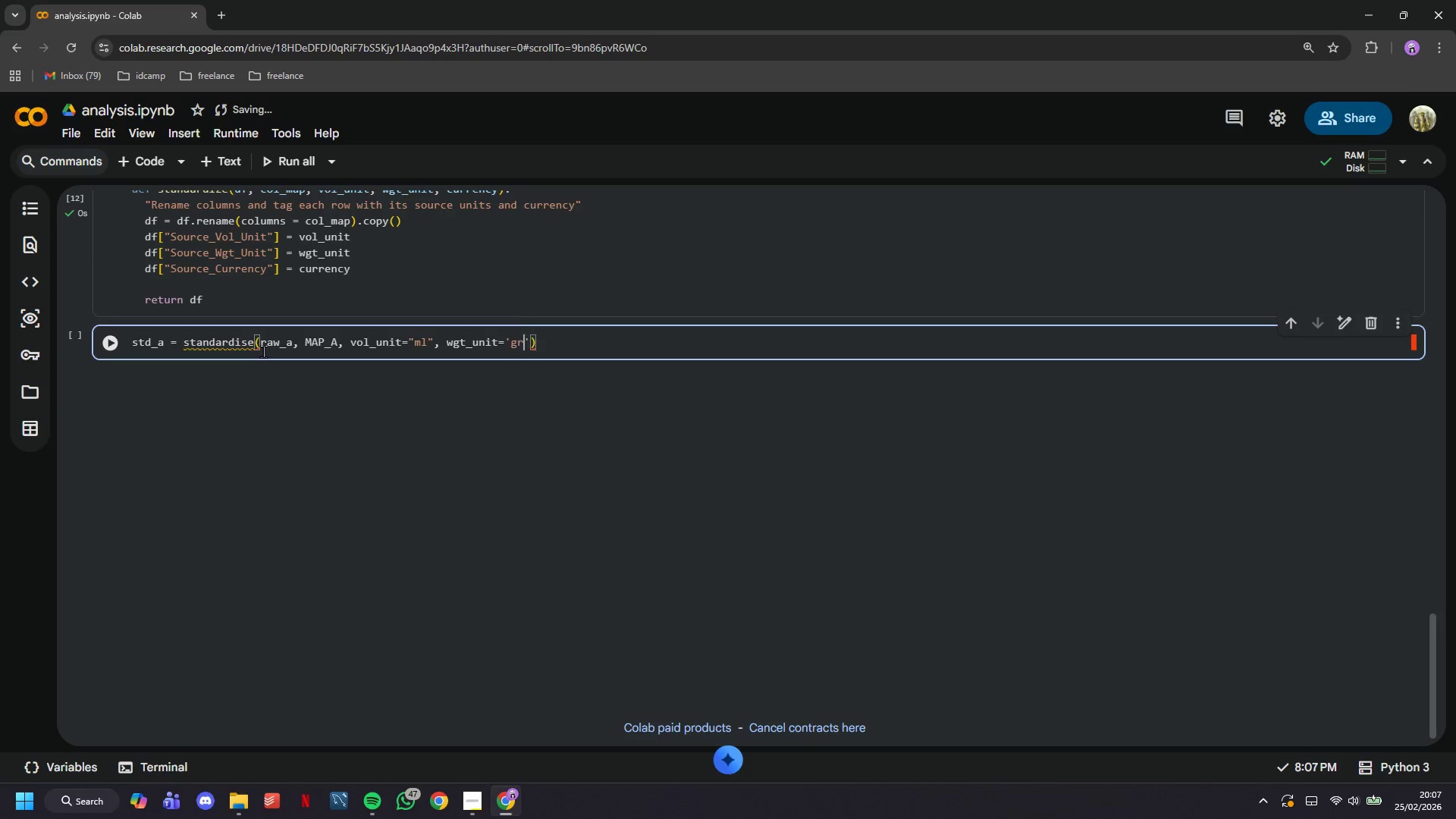 
key(ArrowRight)
 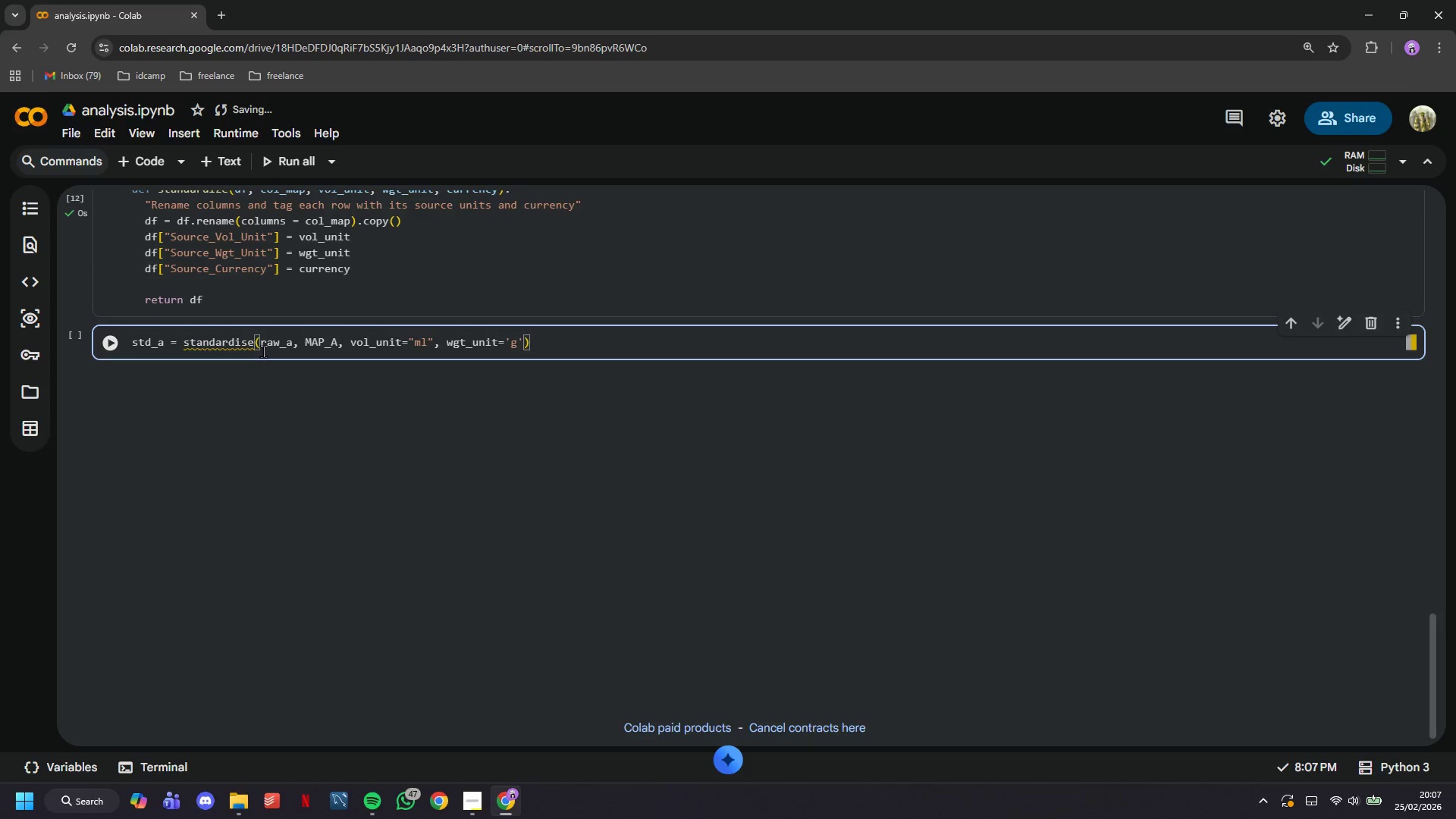 
type(, CURRENCY="usd)
 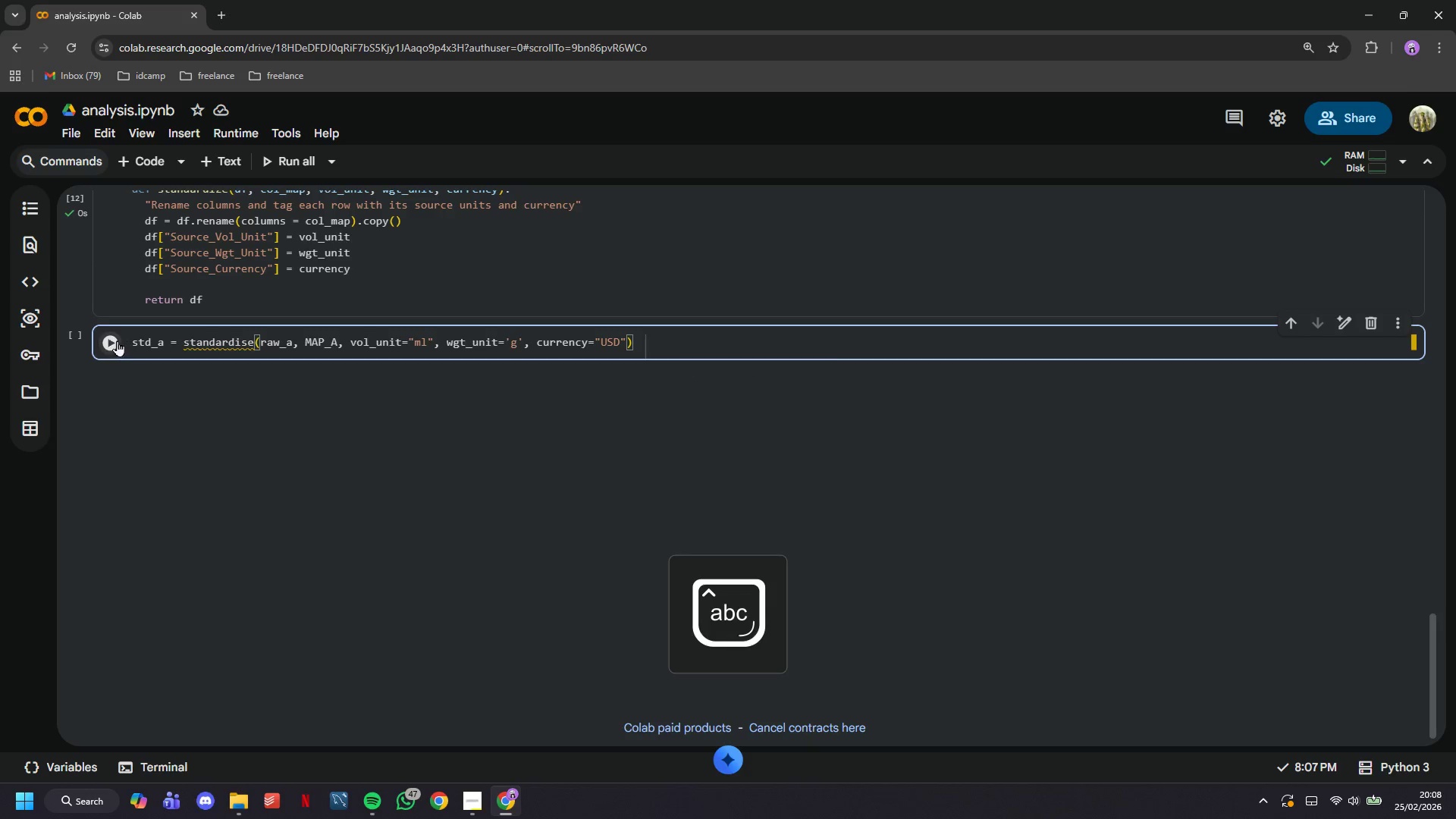 
left_click([106, 335])
 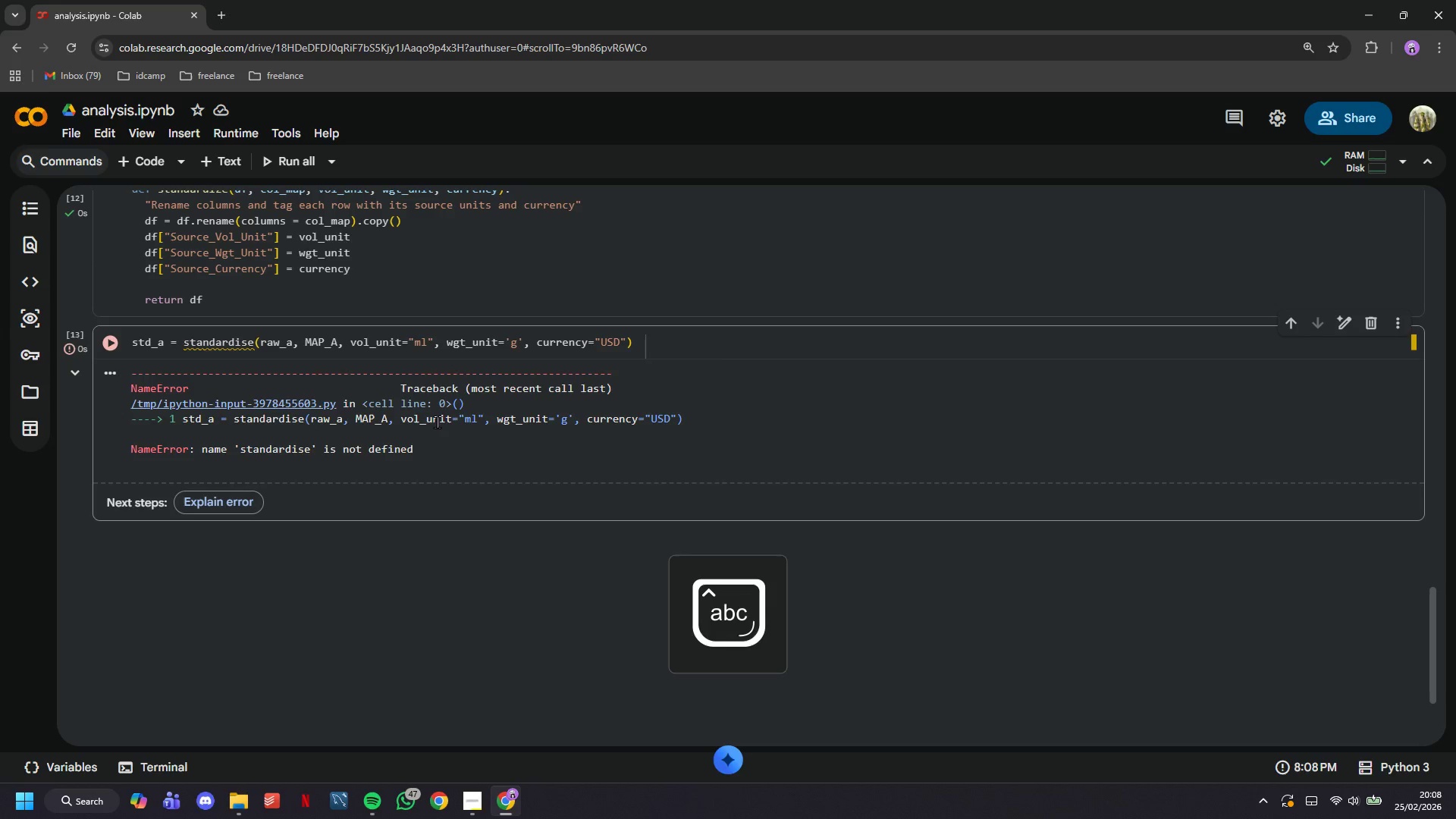 
scroll: coordinate [410, 485], scroll_direction: up, amount: 2.0
 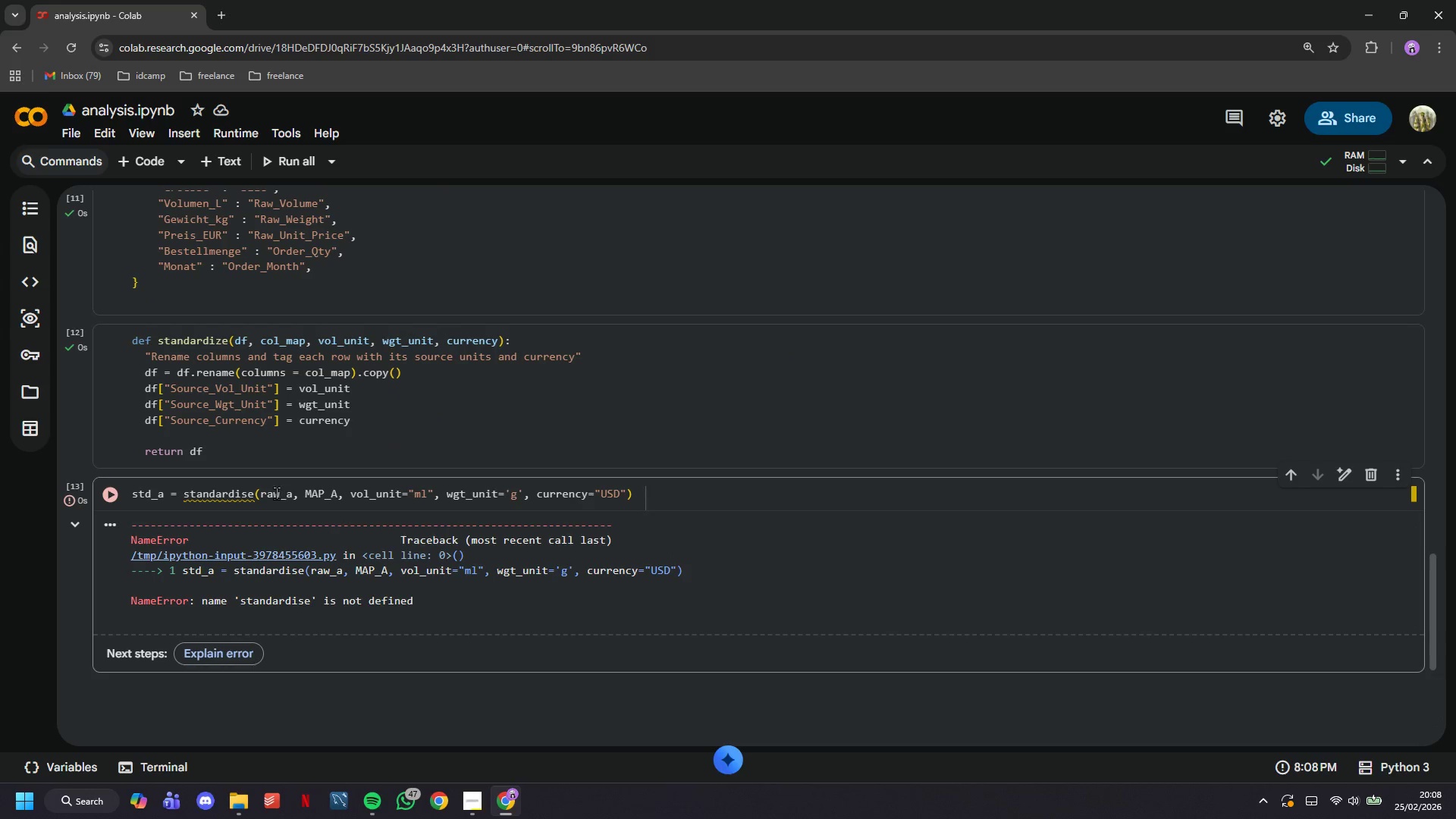 
left_click([249, 493])
 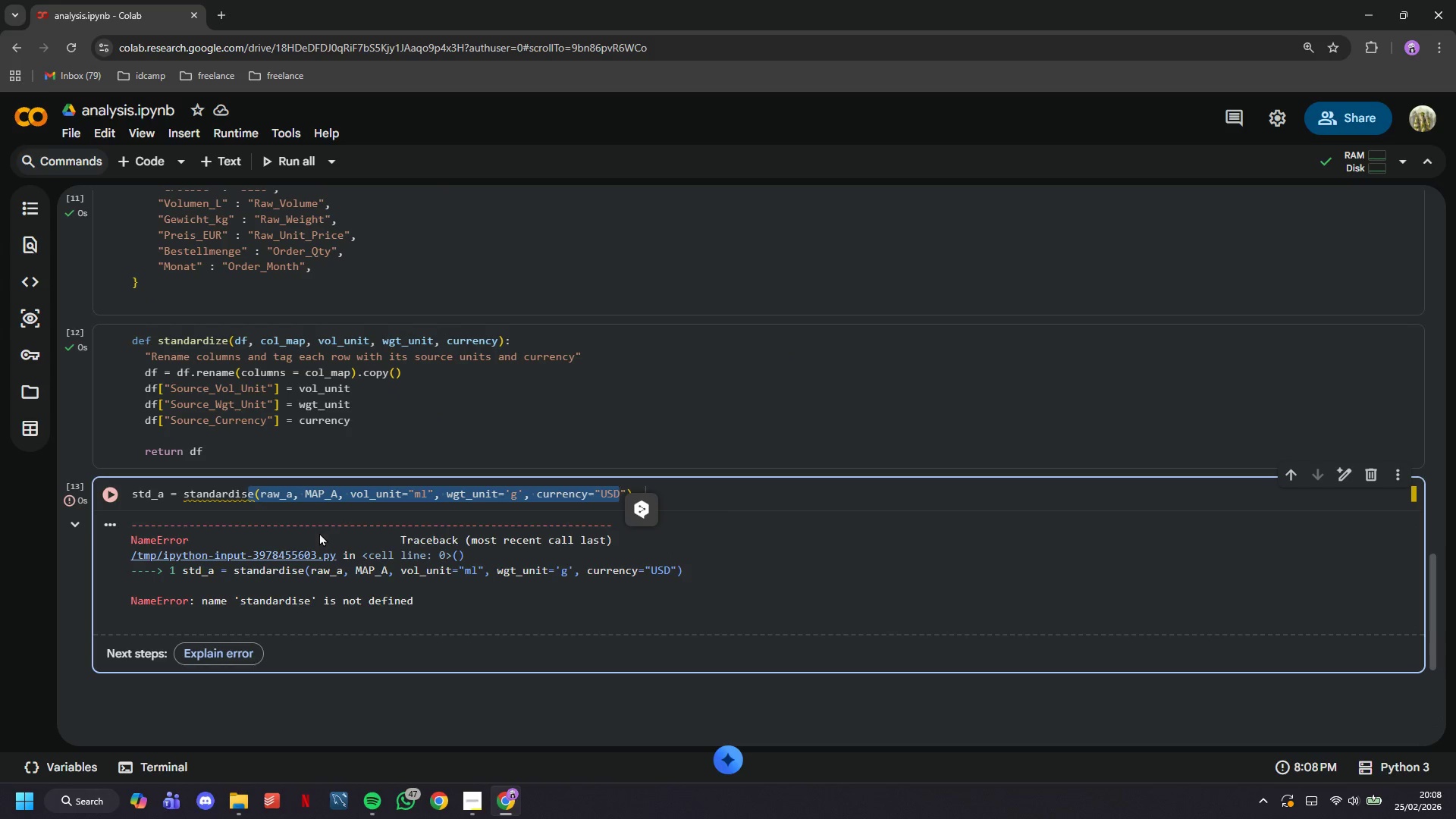 
key(ArrowLeft)
 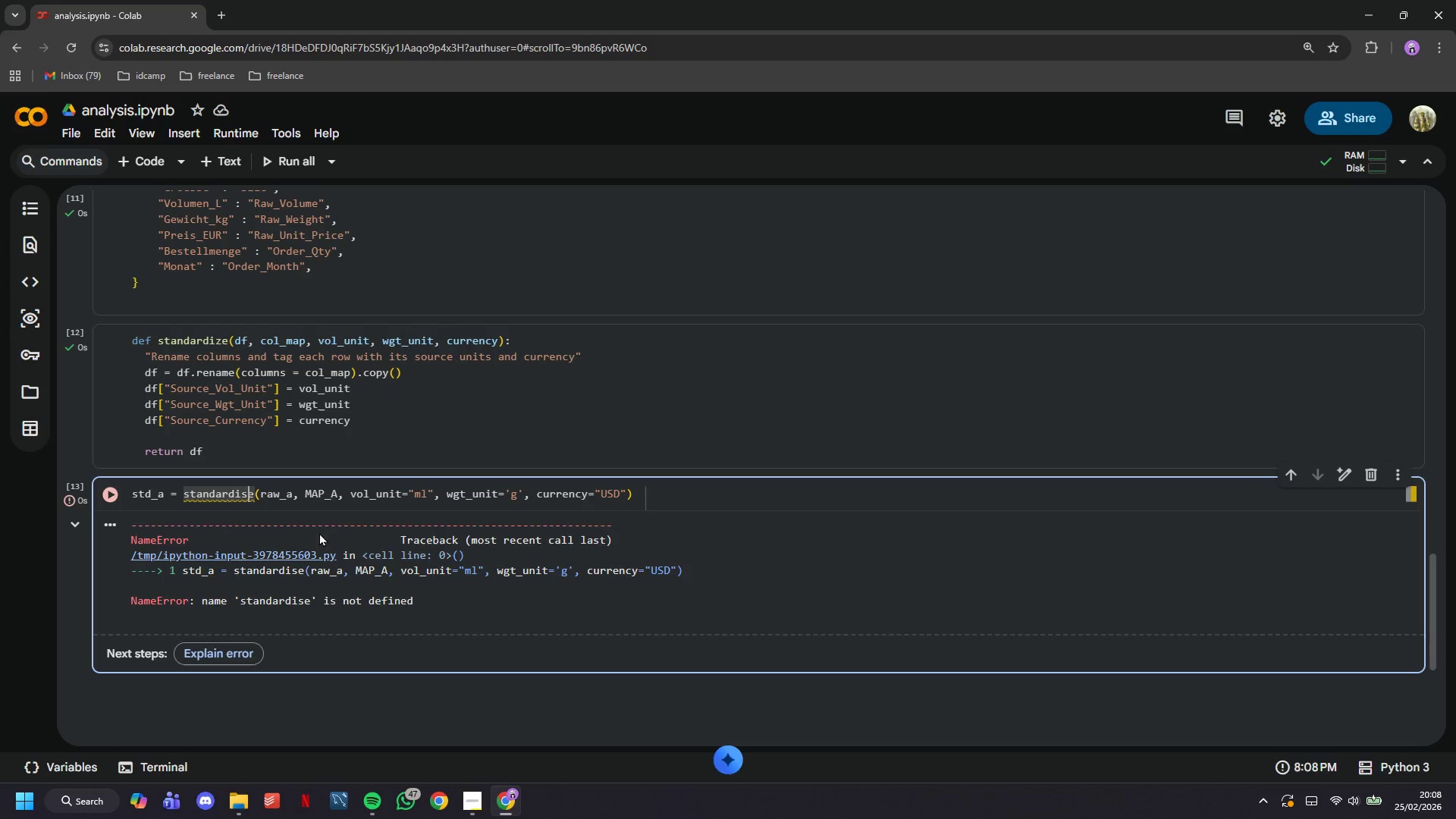 
key(ArrowRight)
 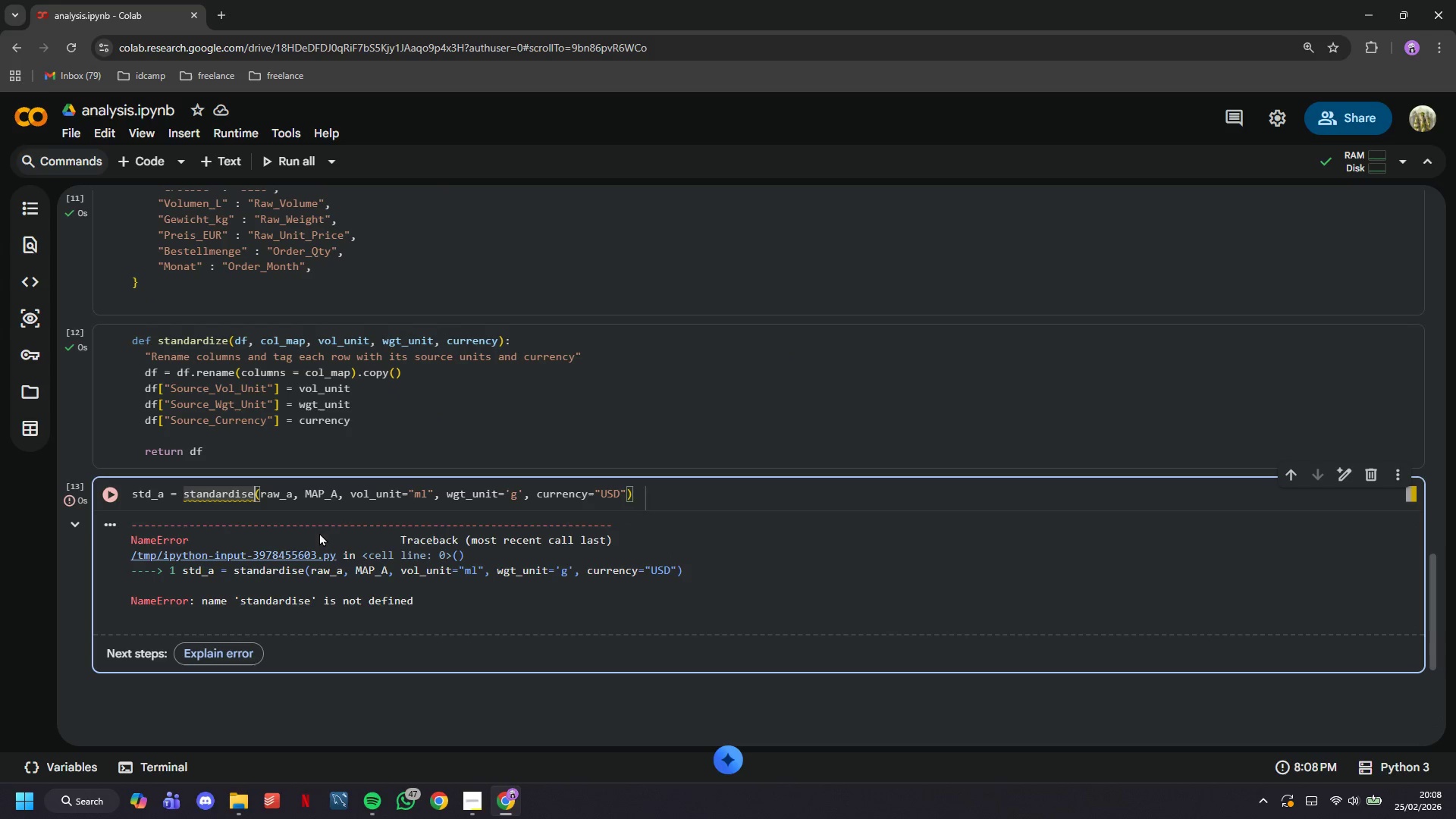 
key(ArrowLeft)
 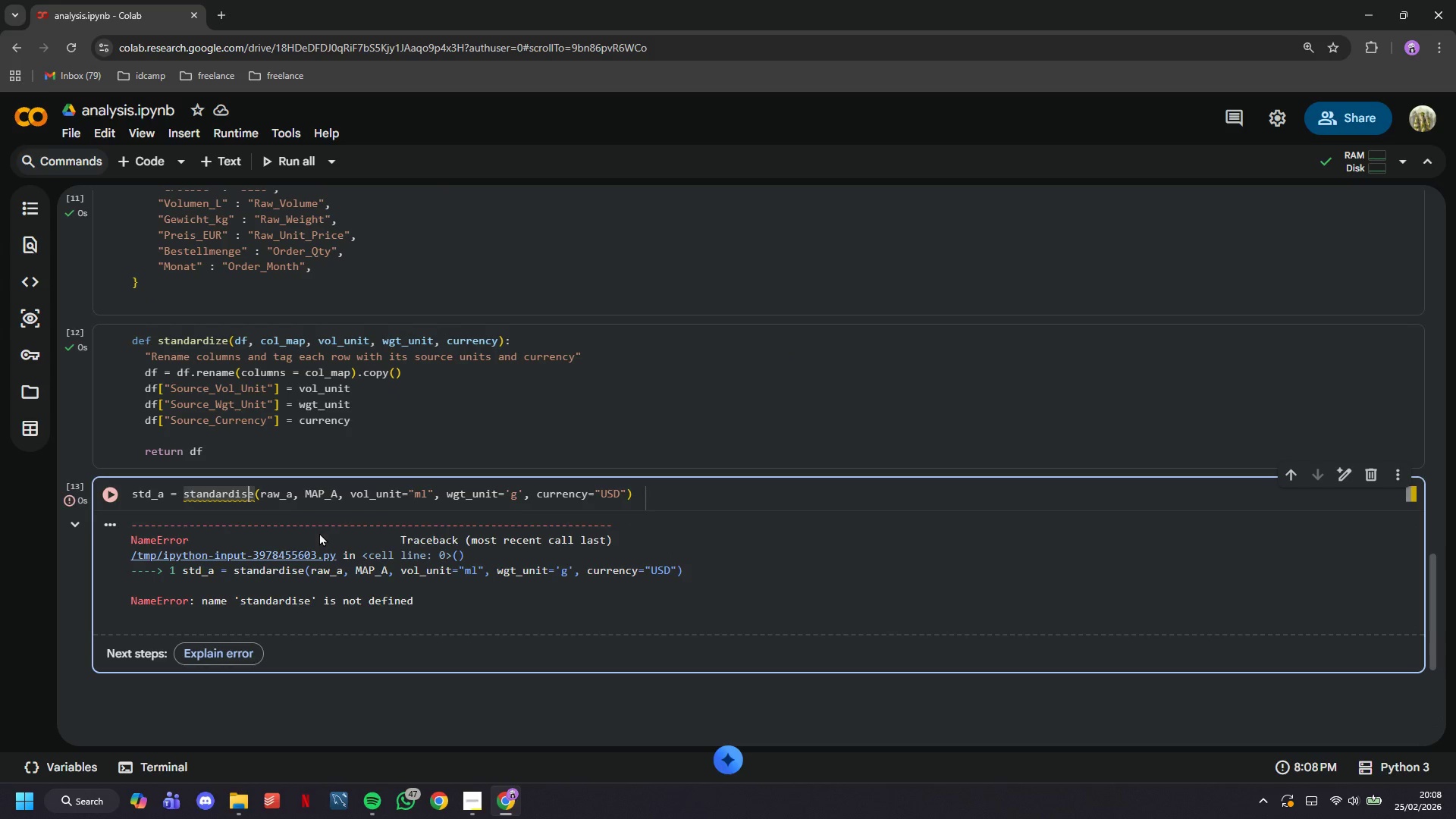 
key(Backspace)
 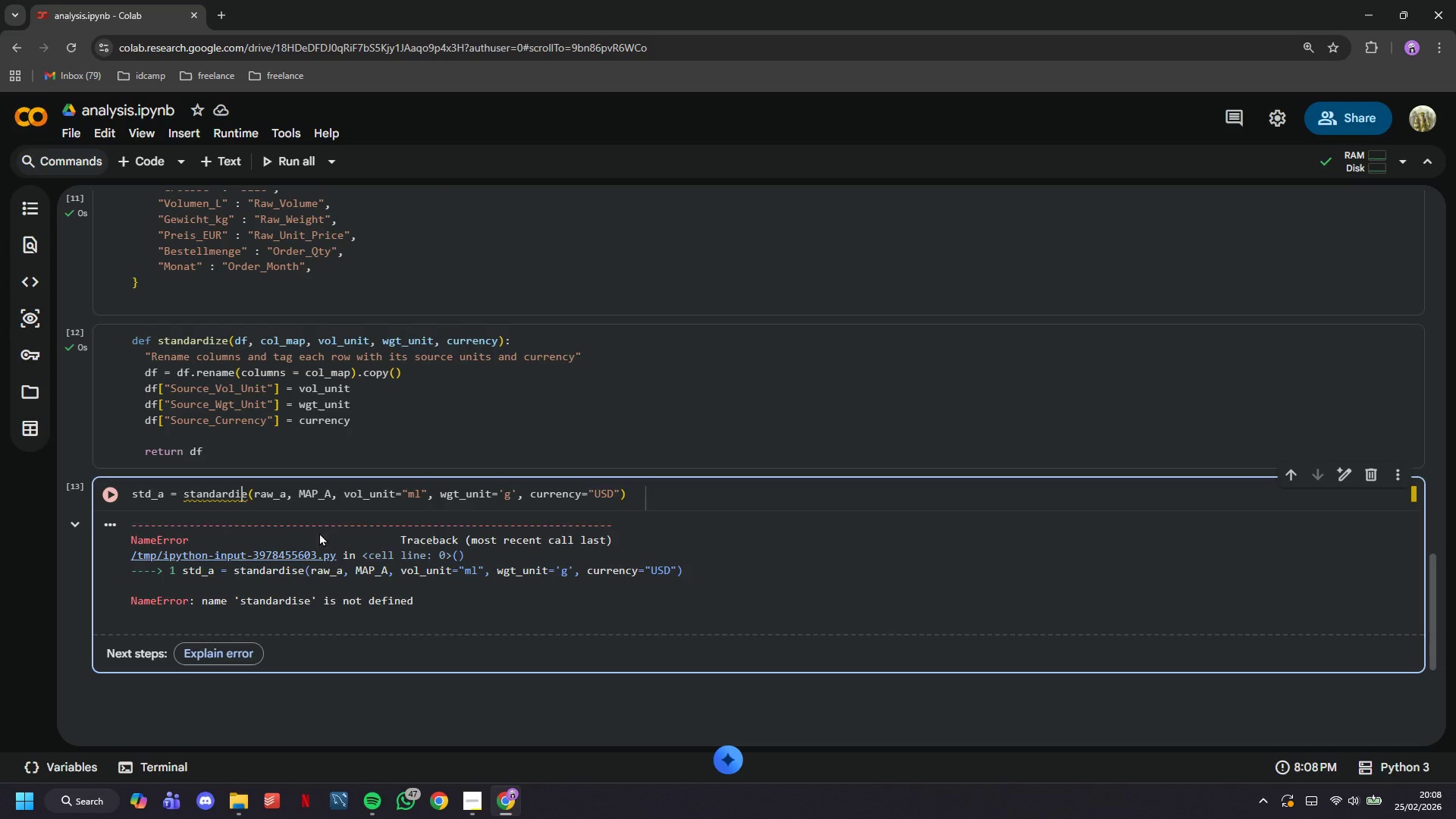 
key(Z)
 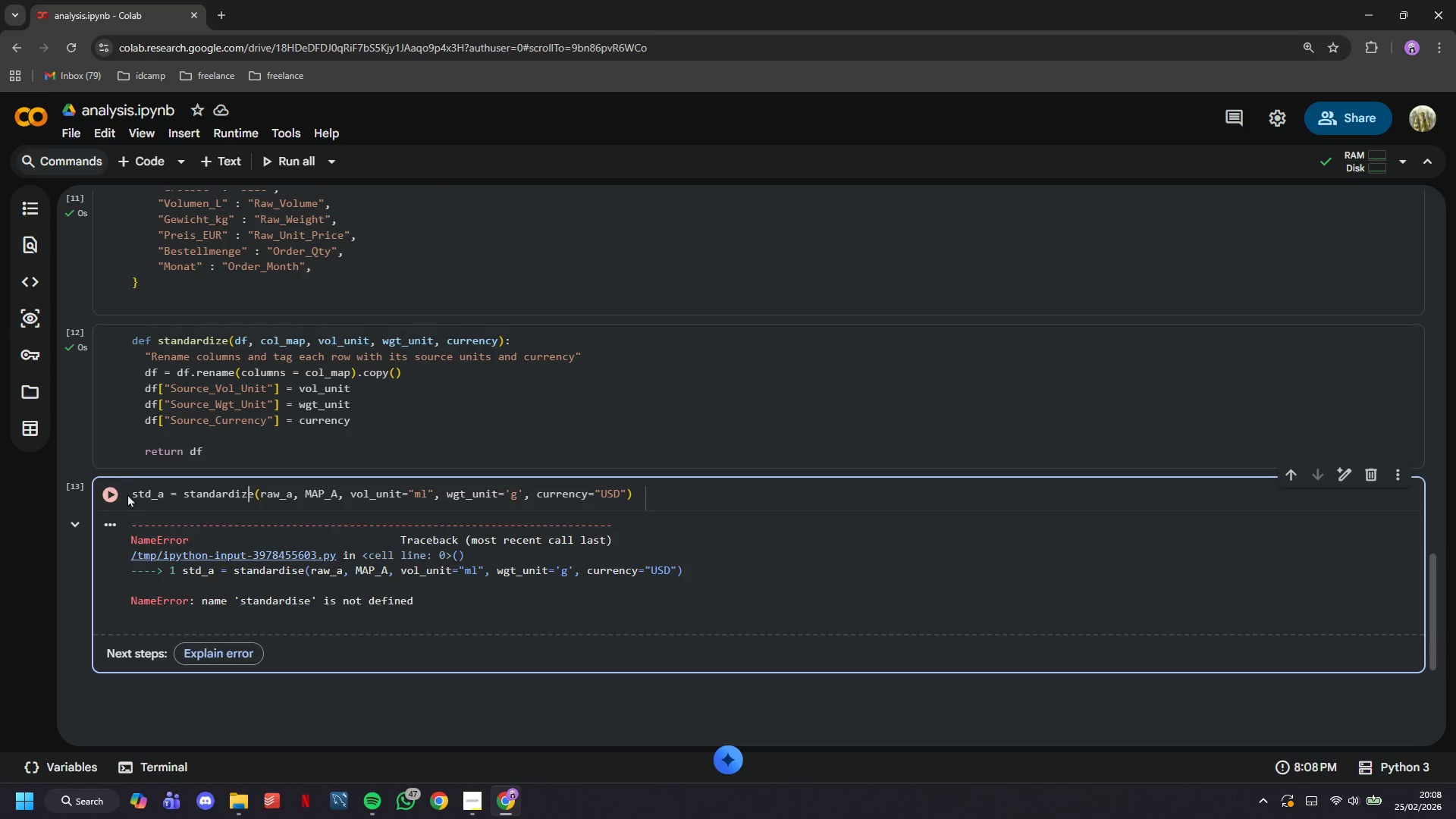 
left_click([118, 493])
 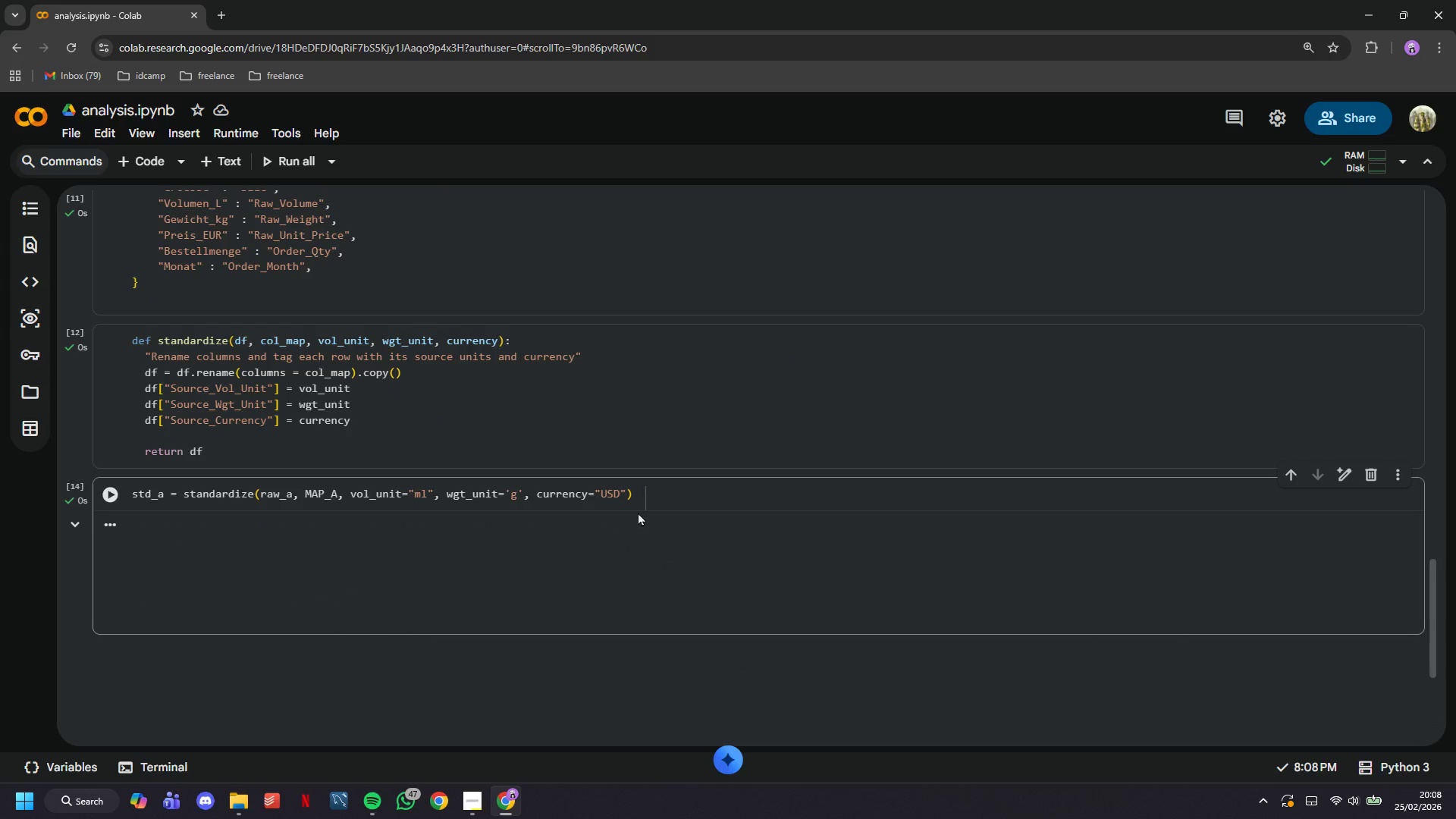 
left_click([657, 498])
 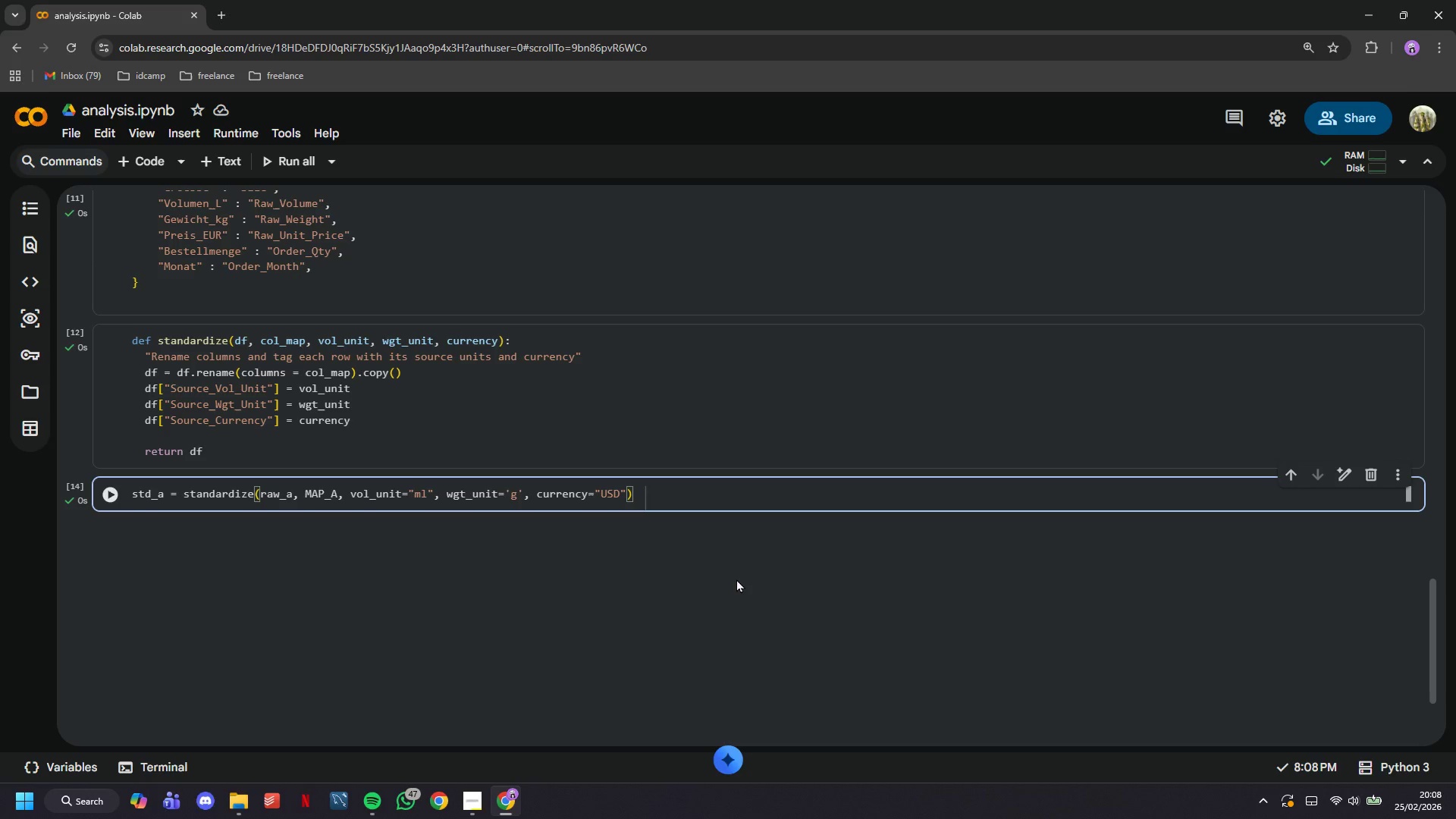 
key(Enter)
 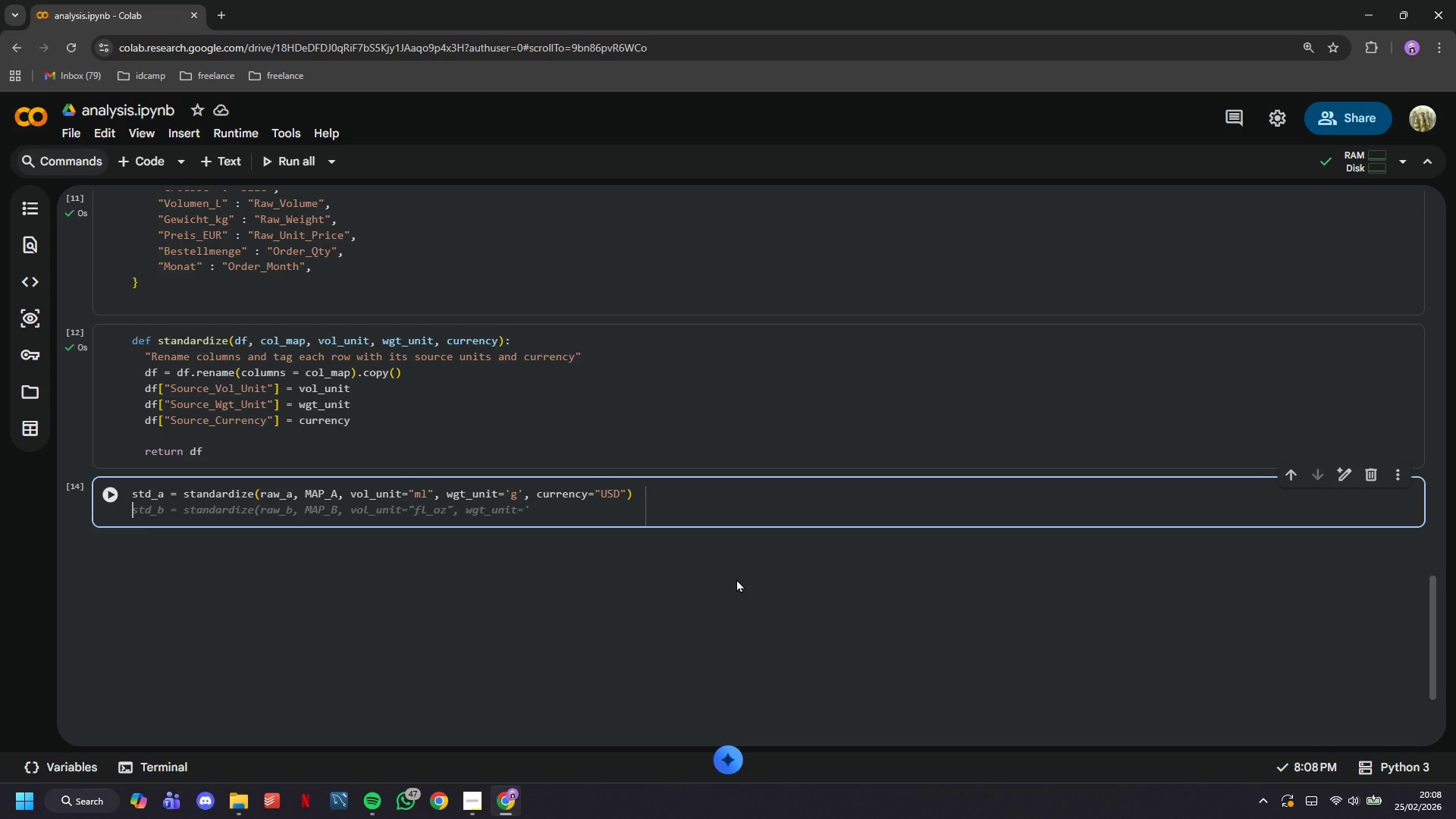 
type(STD_B = )
 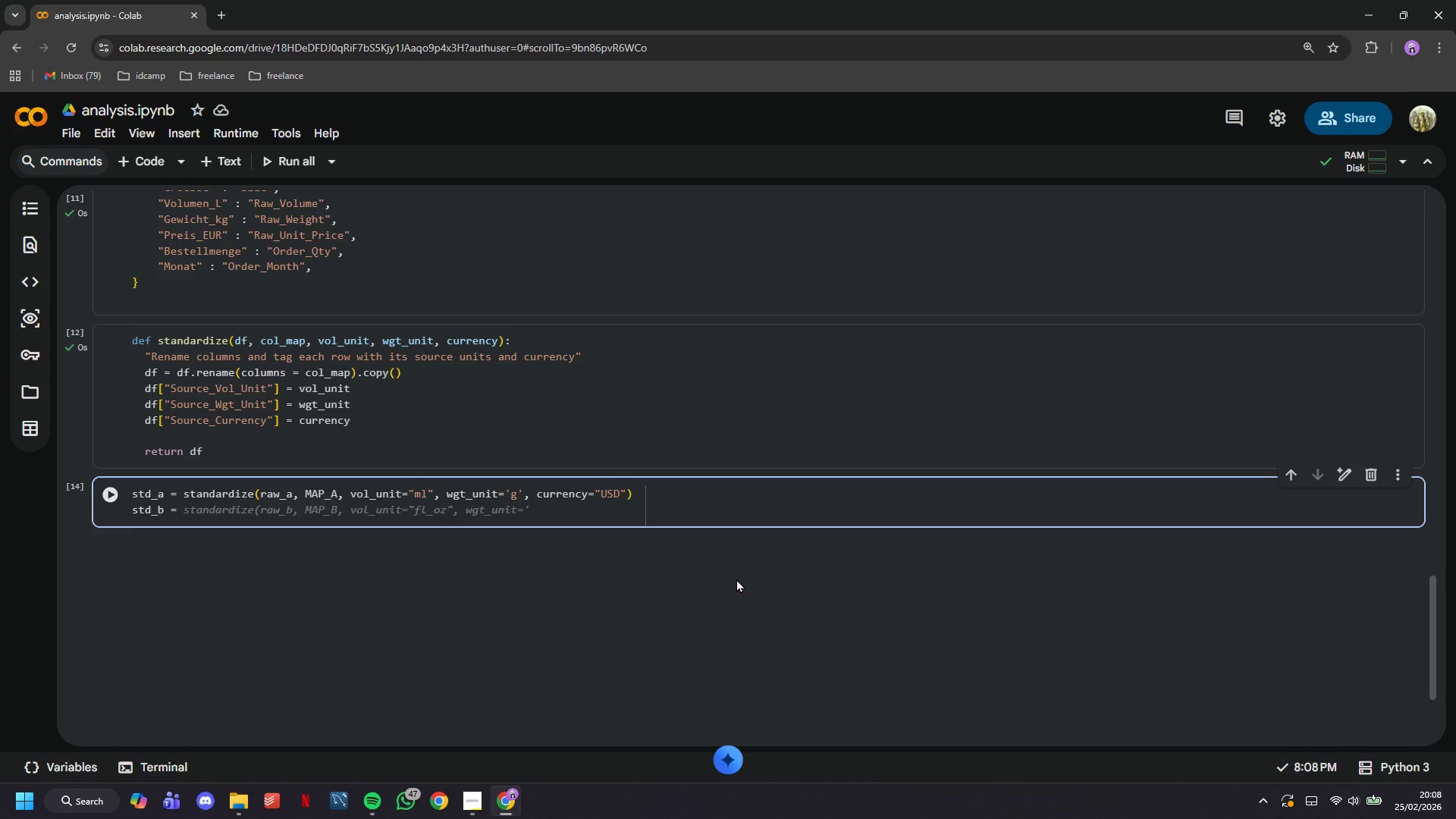 
left_click([472, 793])